 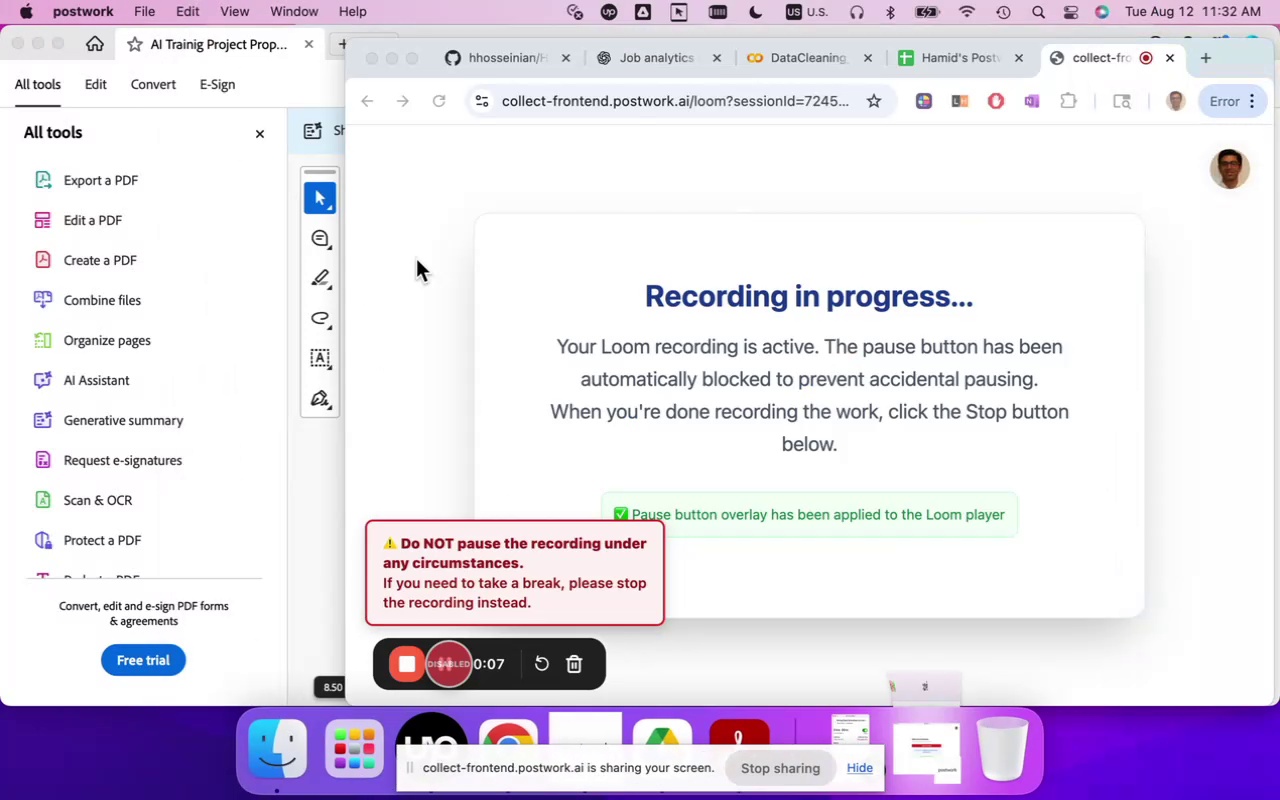 
left_click([414, 61])
 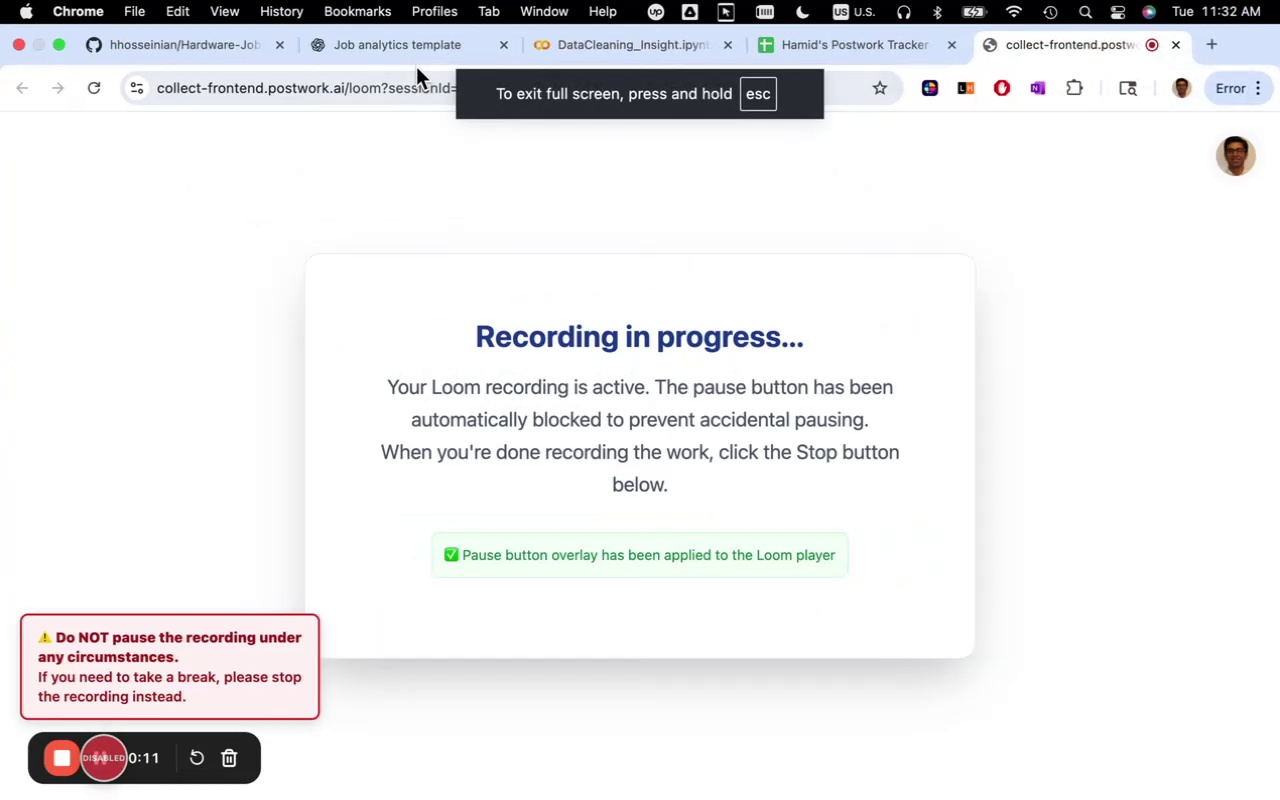 
left_click([415, 54])
 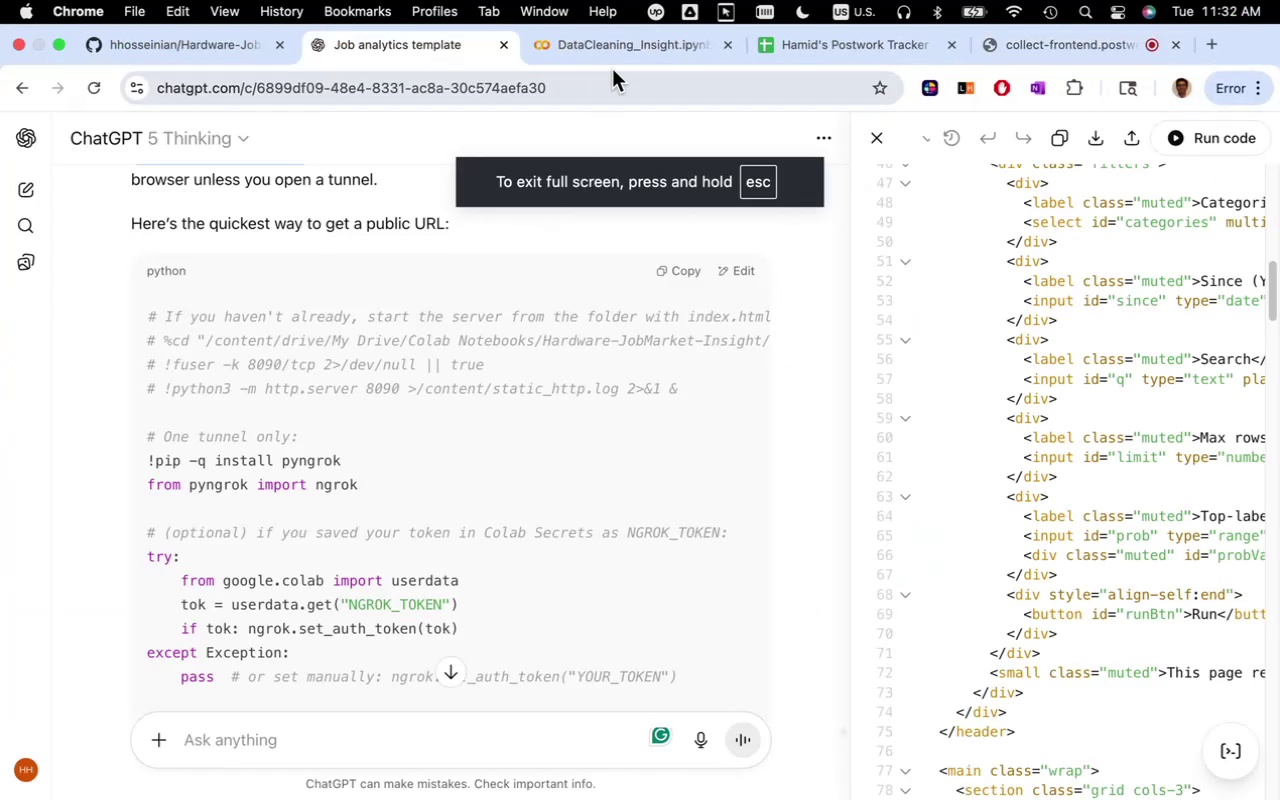 
left_click([619, 37])
 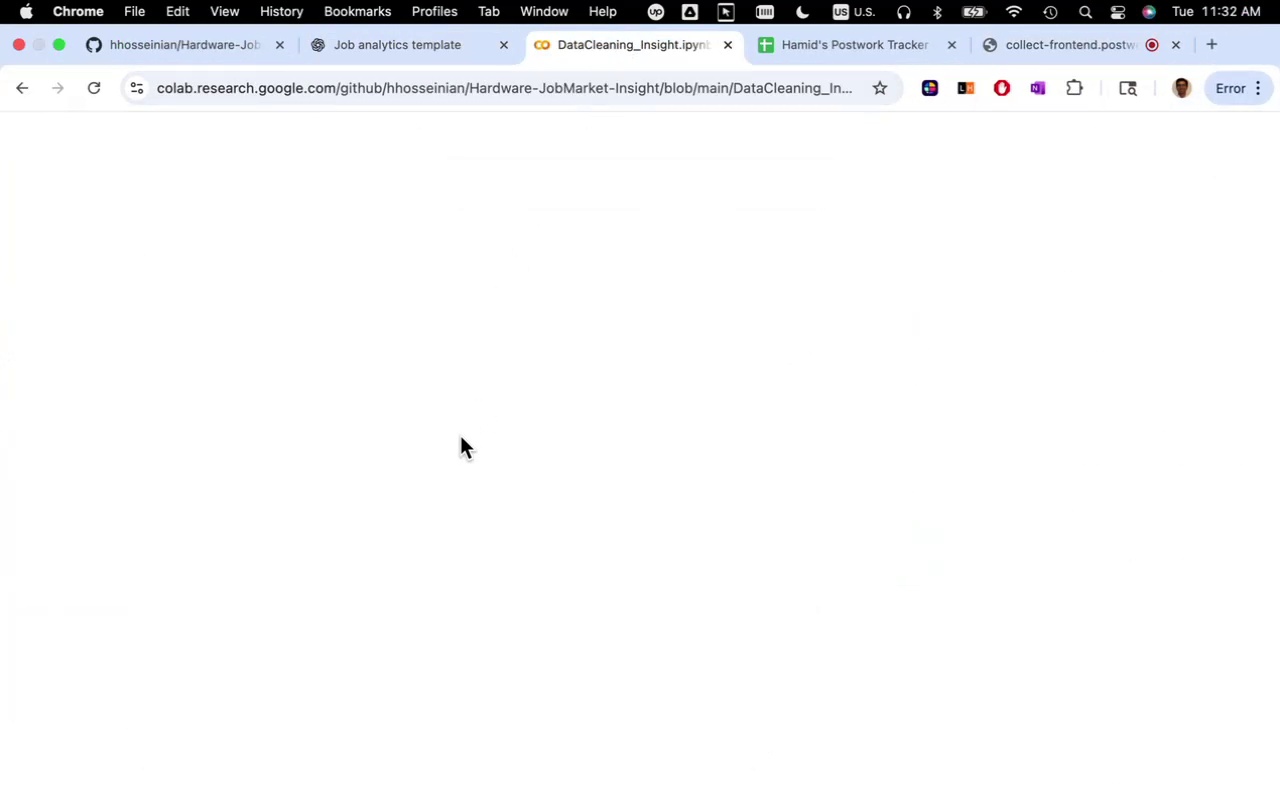 
wait(8.84)
 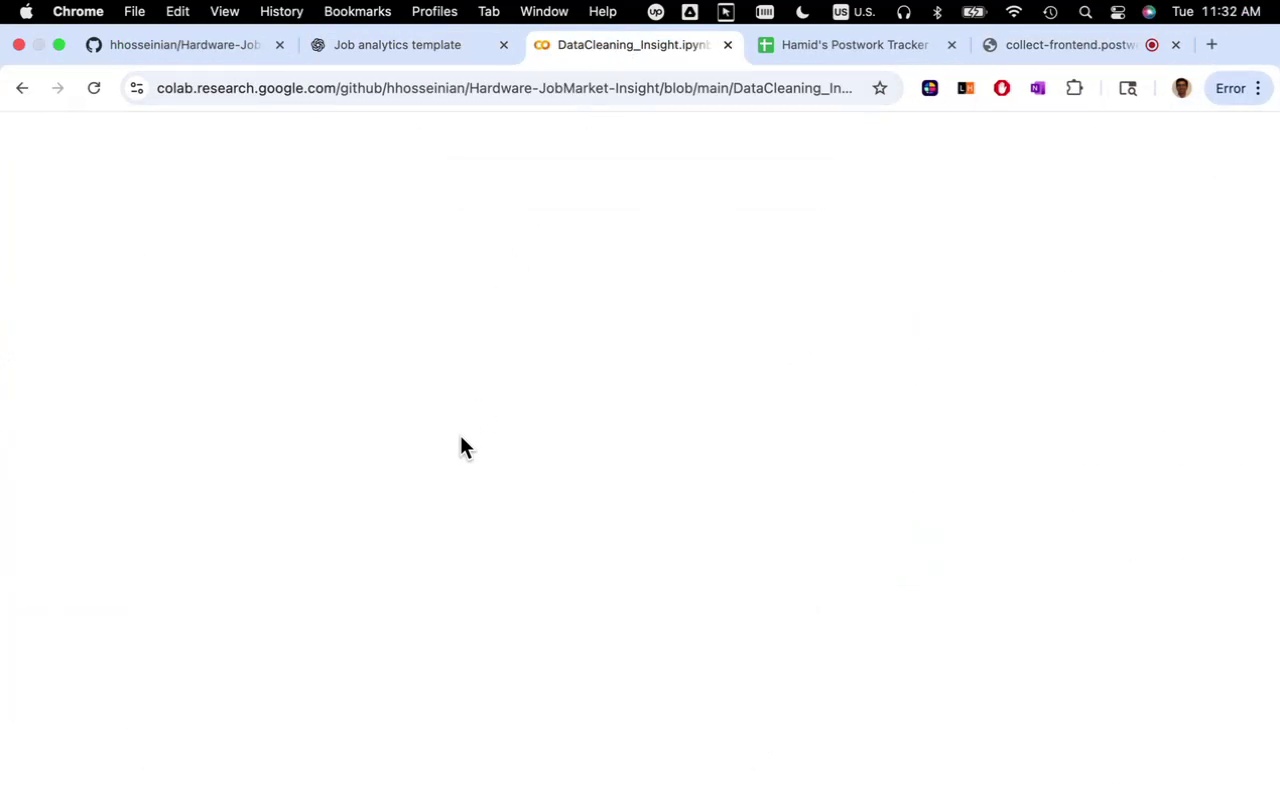 
left_click([102, 91])
 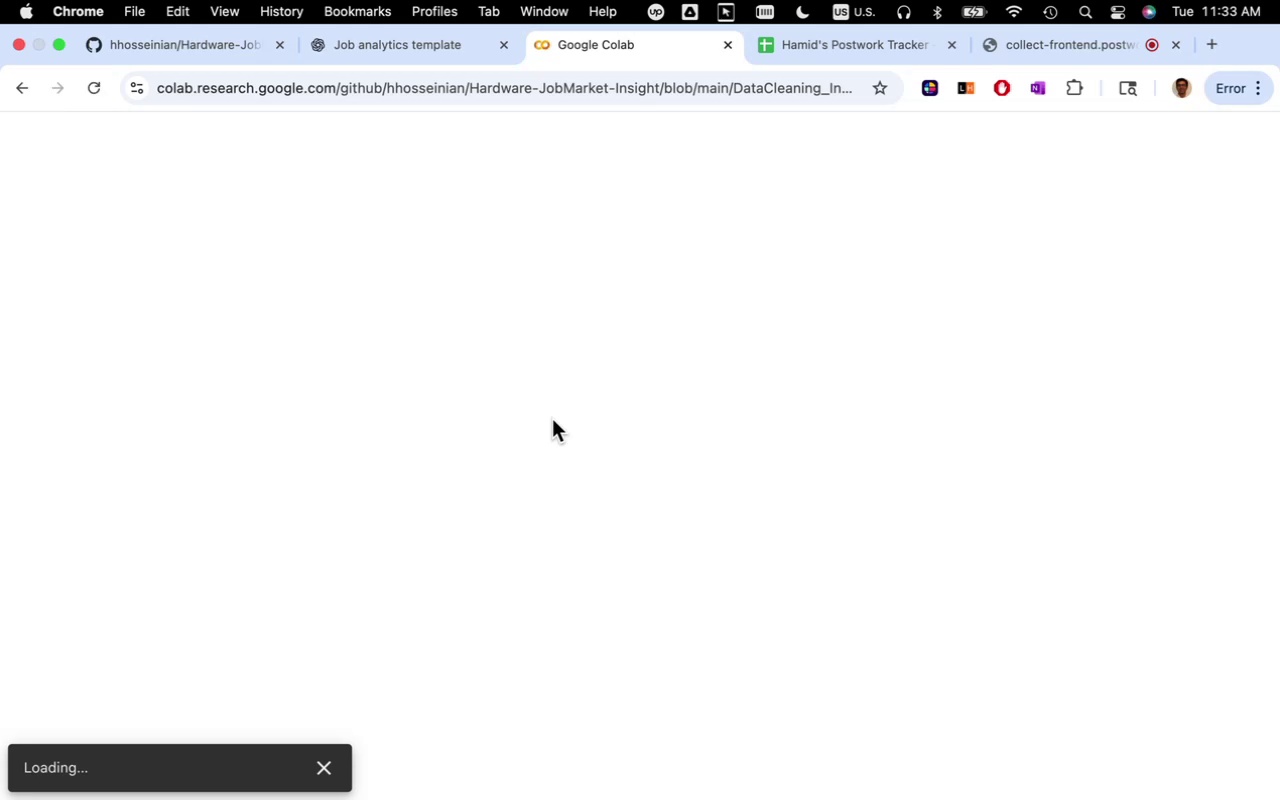 
wait(12.92)
 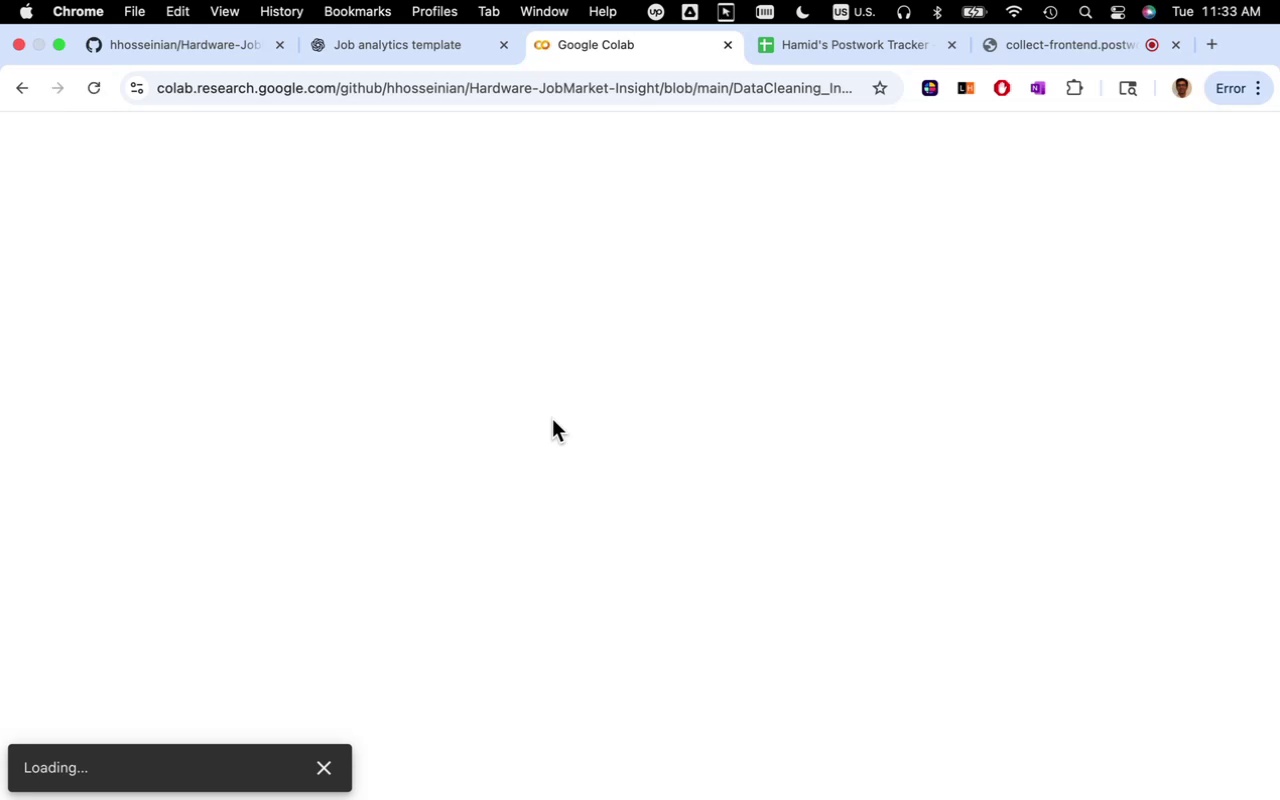 
scroll: coordinate [509, 479], scroll_direction: down, amount: 35.0
 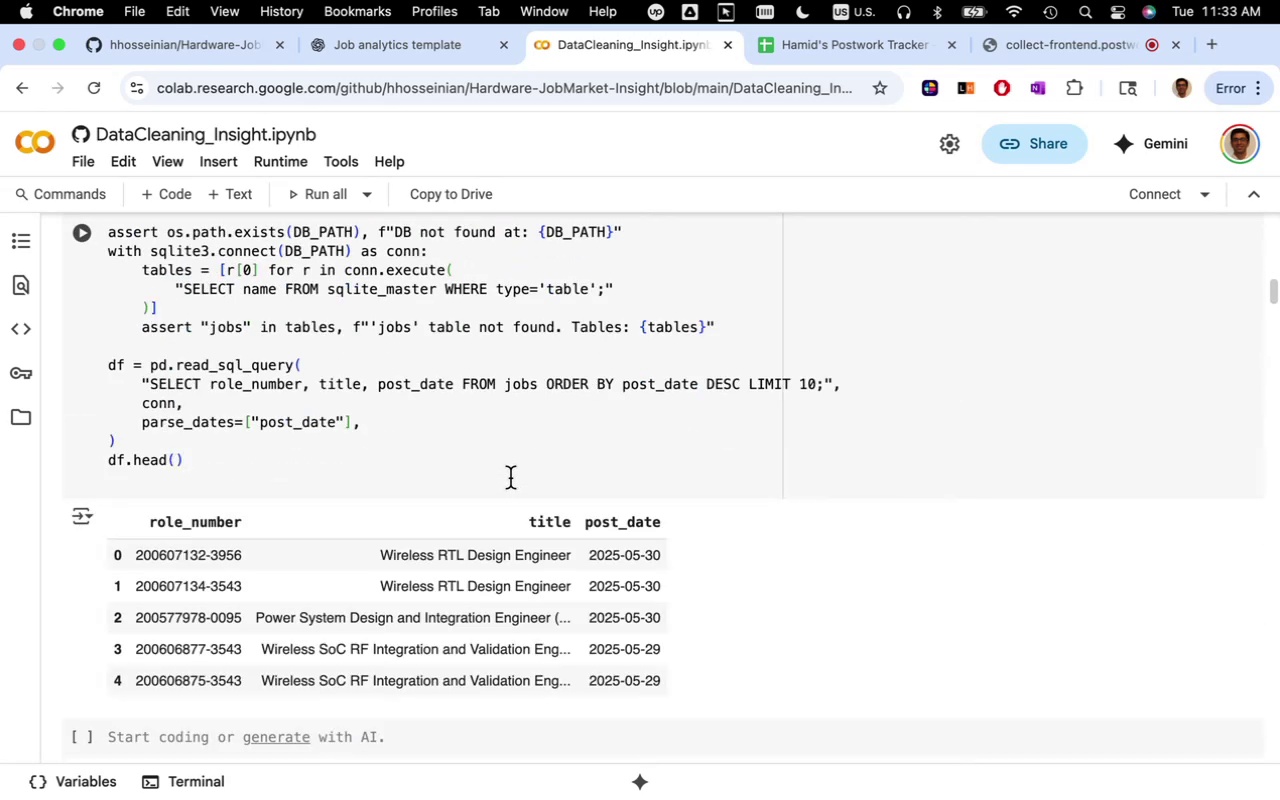 
scroll: coordinate [510, 478], scroll_direction: up, amount: 15.0
 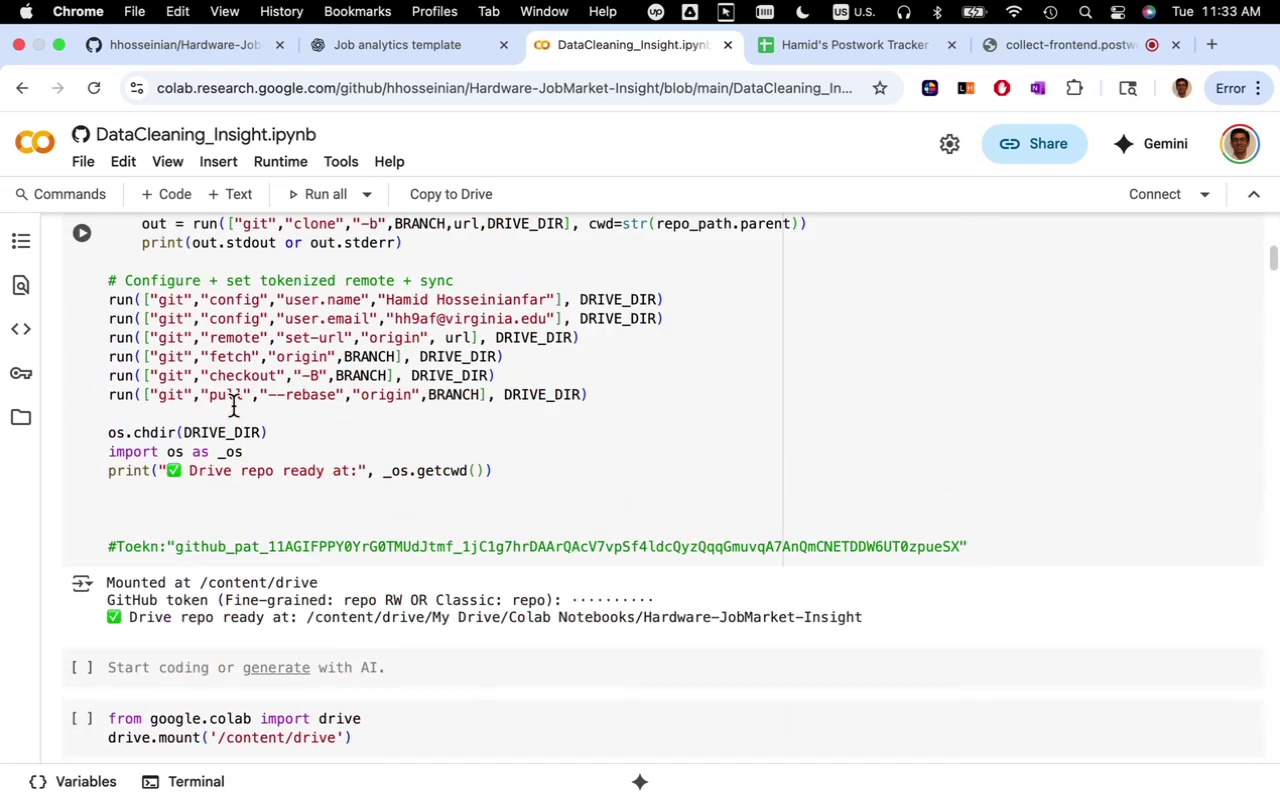 
mouse_move([71, 414])
 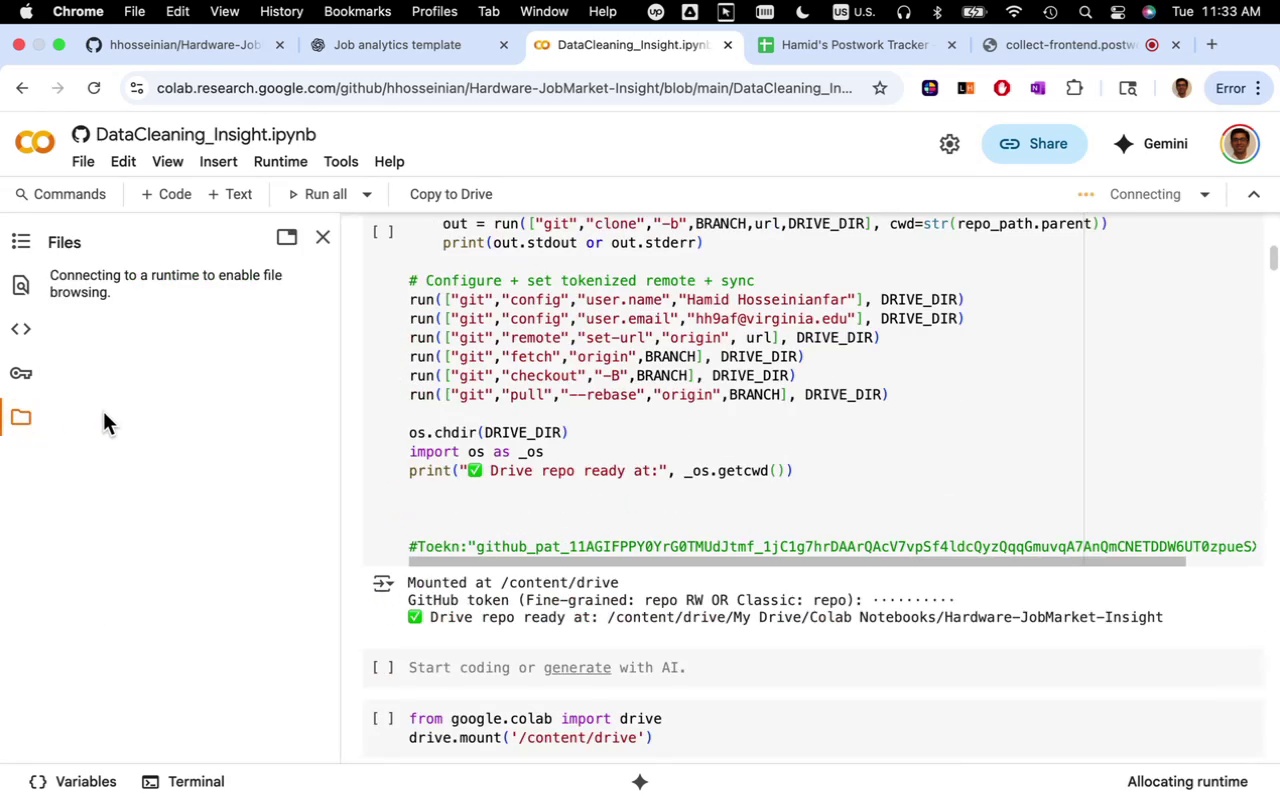 
mouse_move([160, 413])
 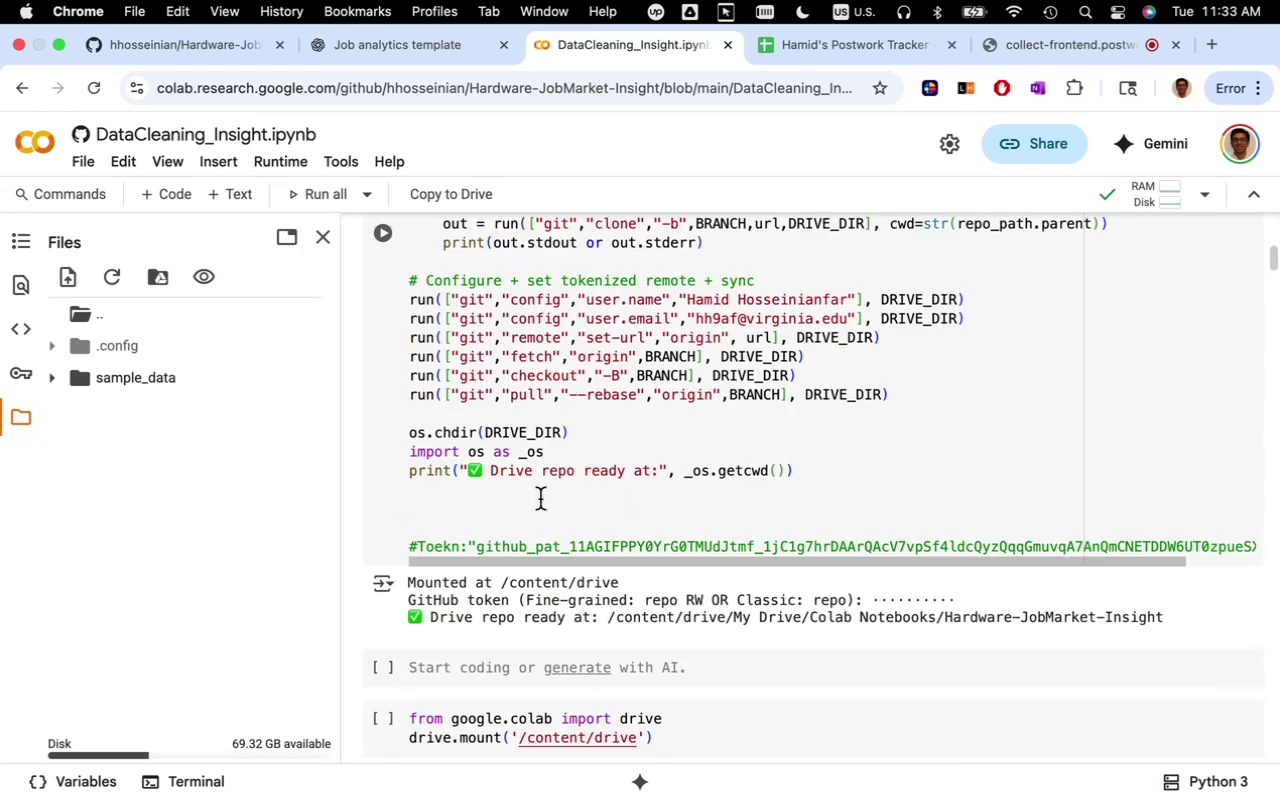 
scroll: coordinate [552, 493], scroll_direction: up, amount: 25.0
 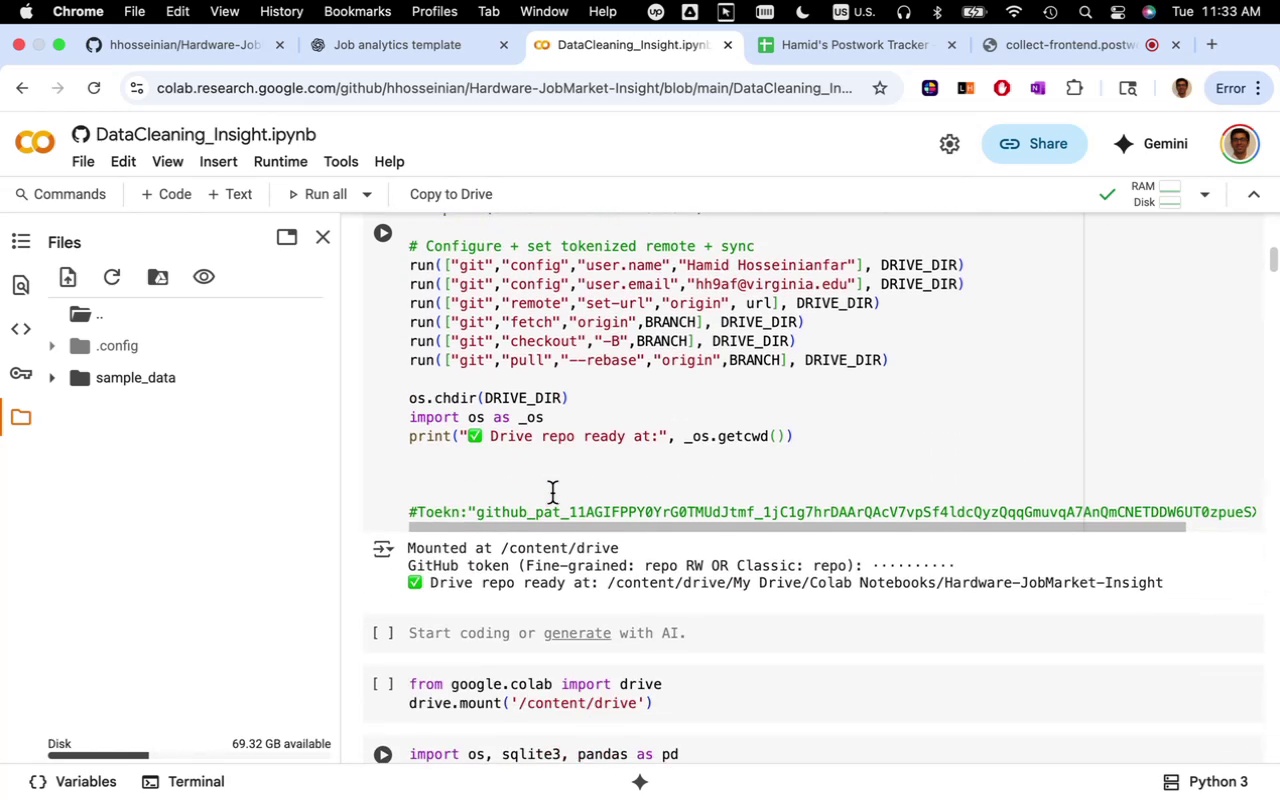 
scroll: coordinate [552, 493], scroll_direction: down, amount: 7.0
 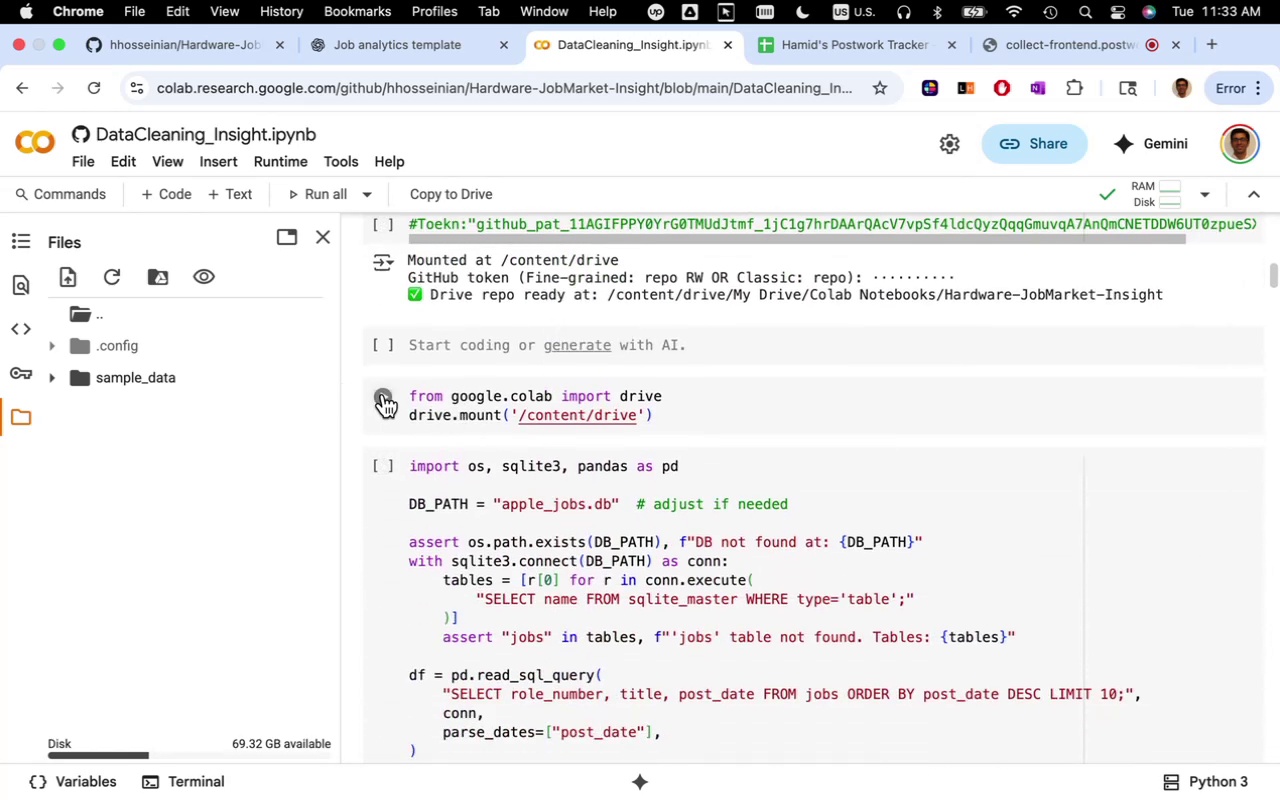 
left_click([389, 397])
 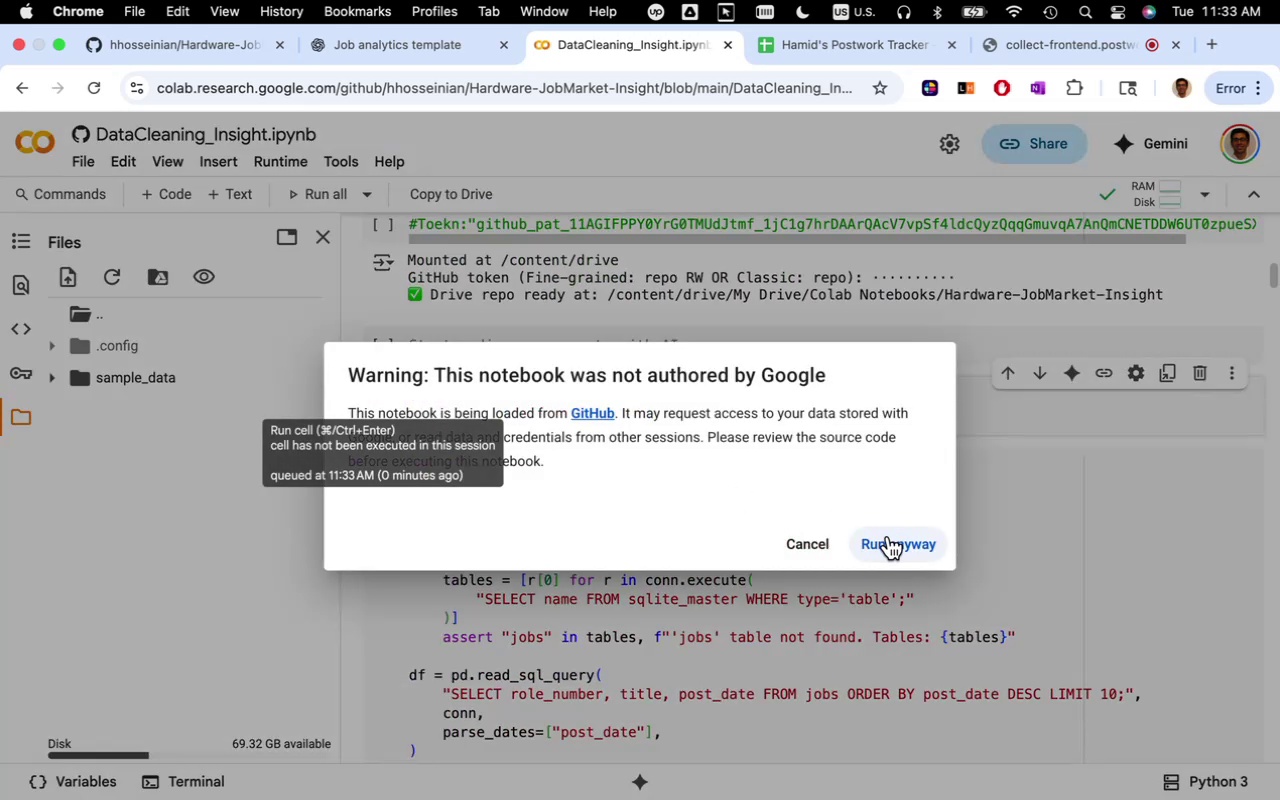 
left_click([888, 536])
 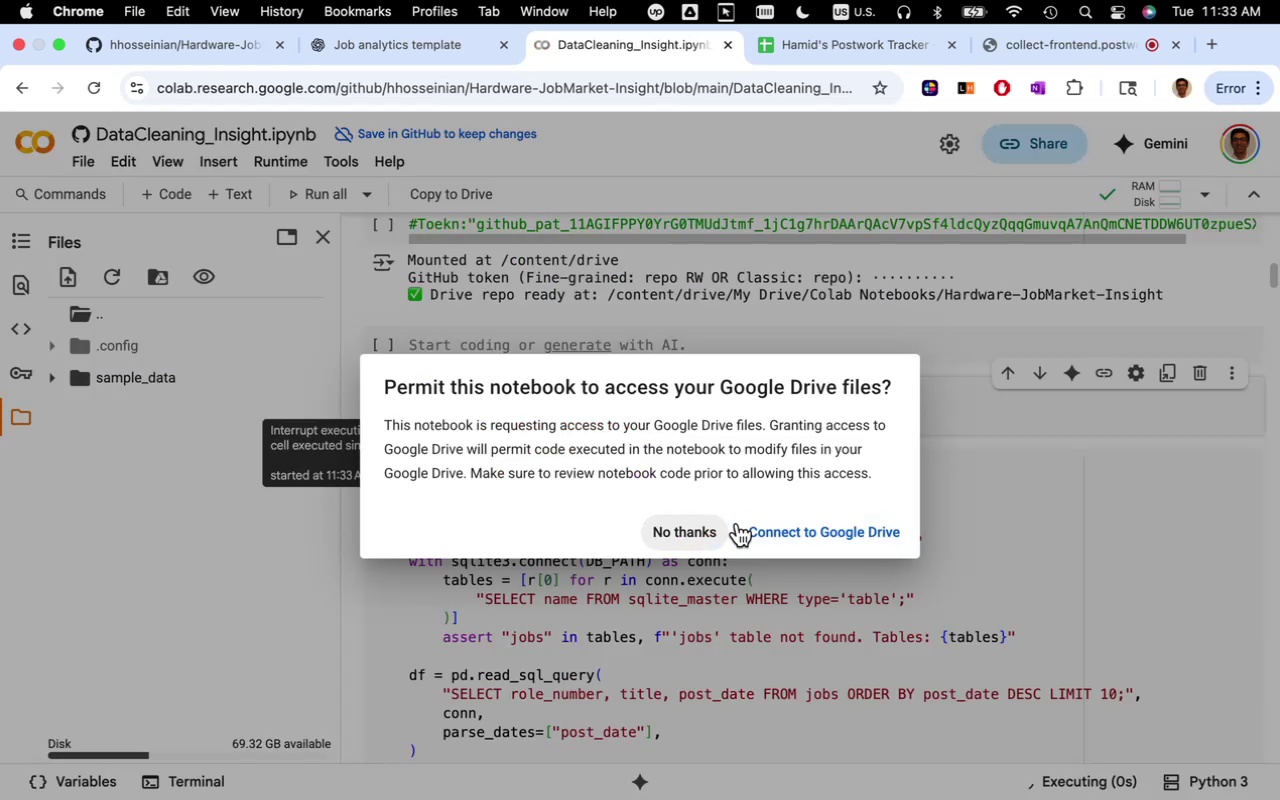 
left_click([789, 530])
 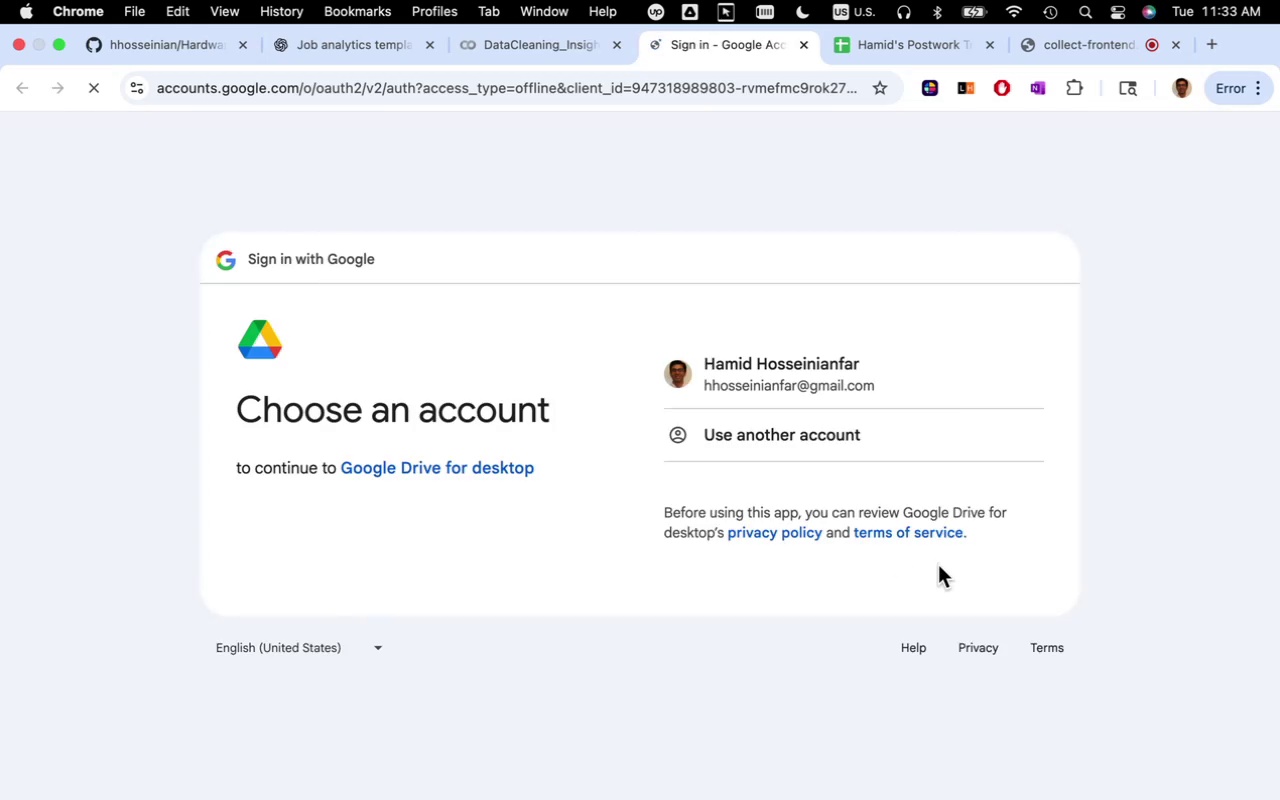 
left_click([767, 361])
 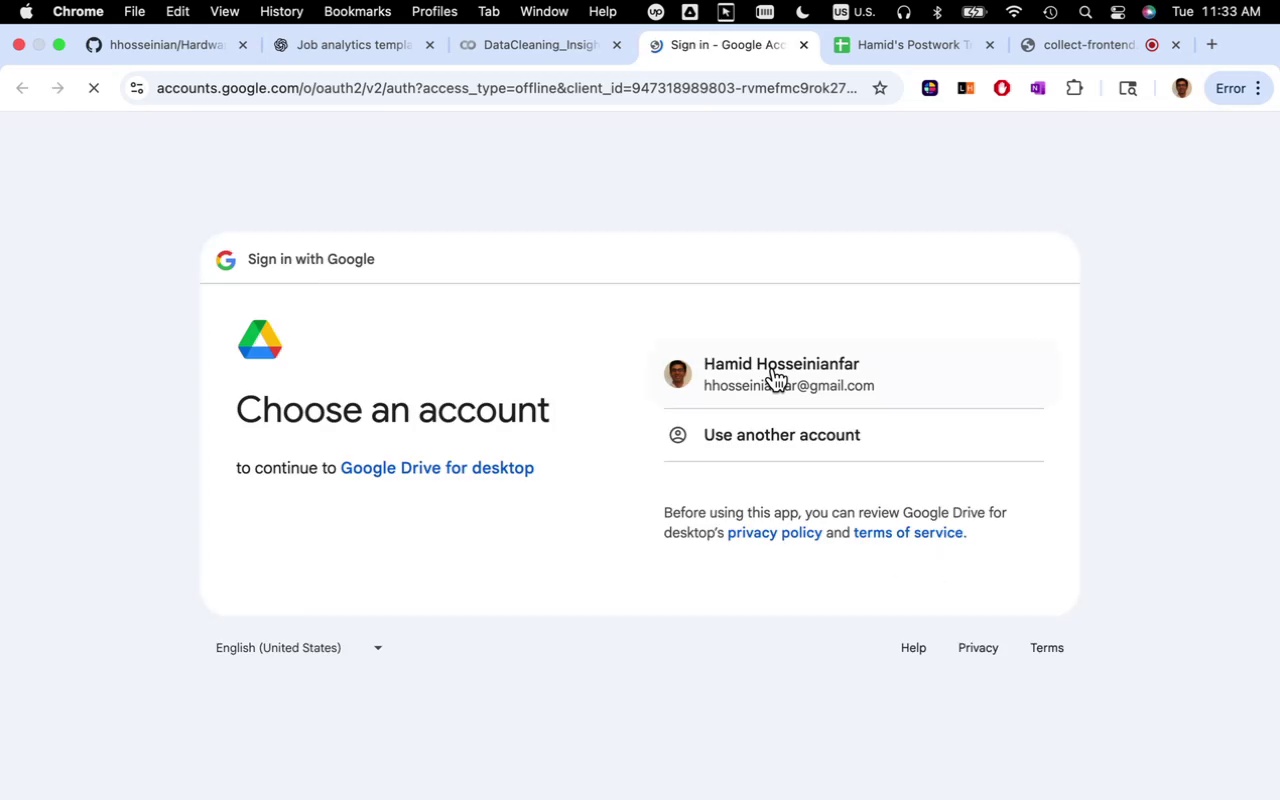 
left_click([773, 365])
 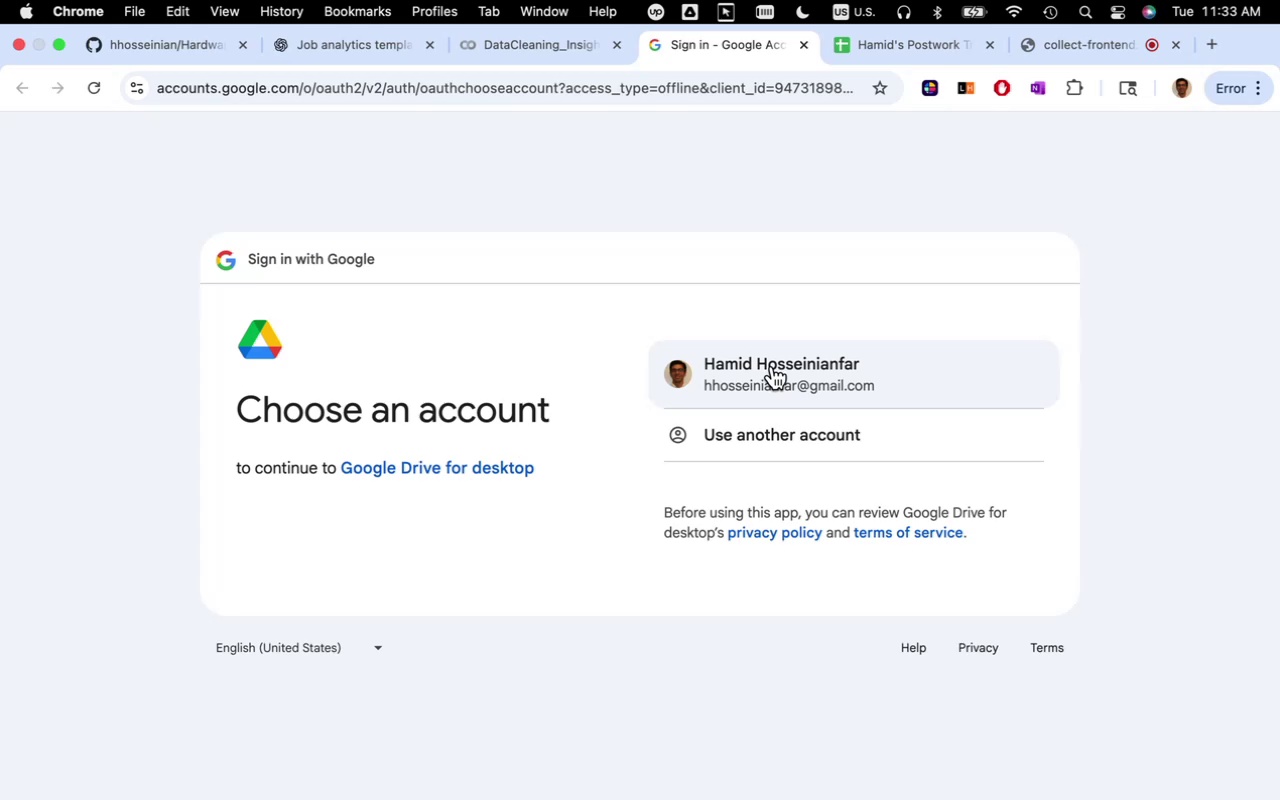 
left_click([774, 370])
 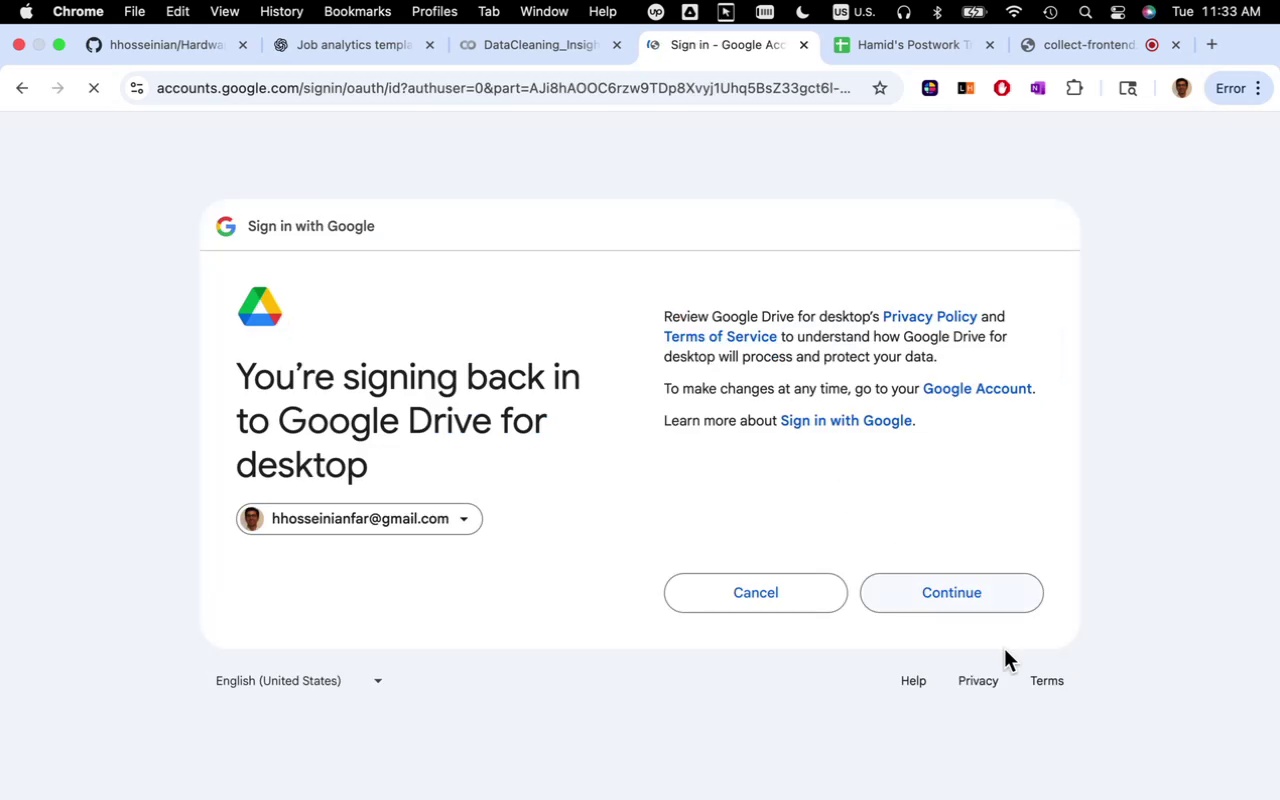 
left_click([933, 585])
 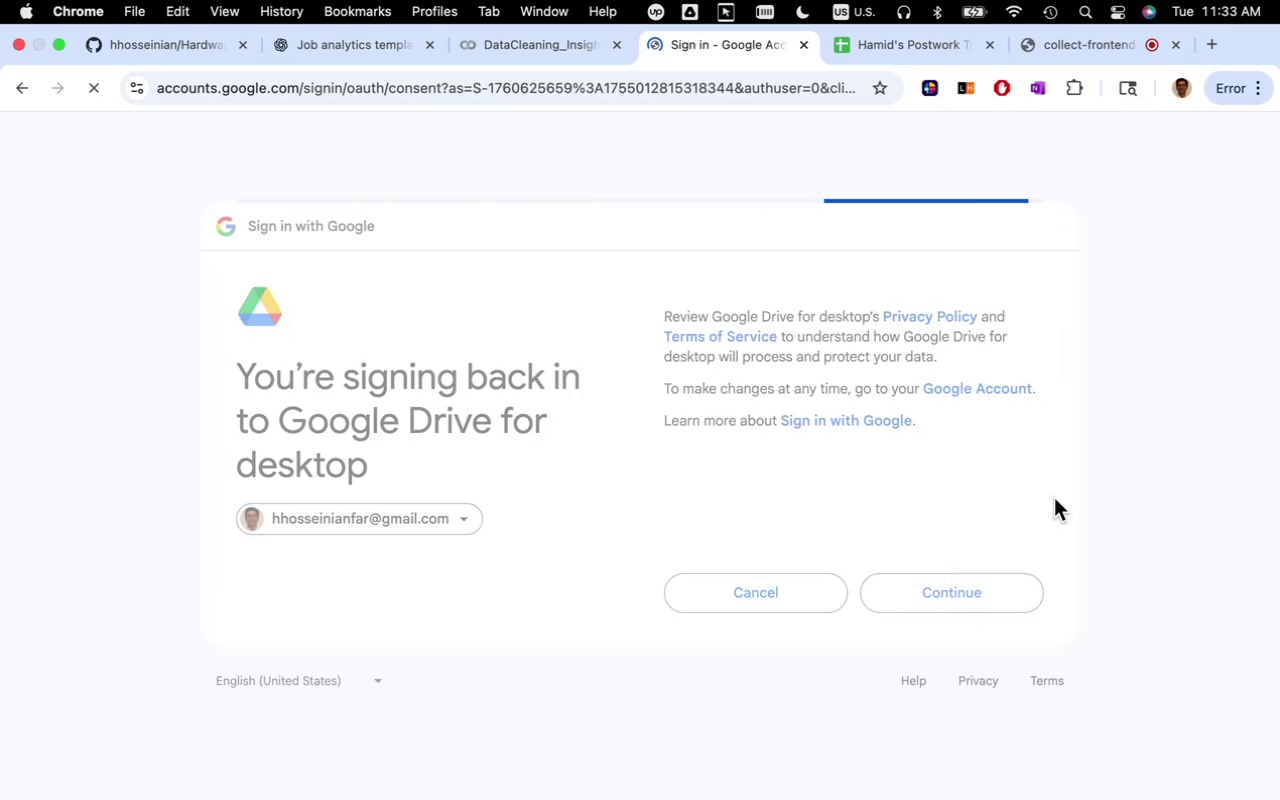 
scroll: coordinate [977, 597], scroll_direction: down, amount: 52.0
 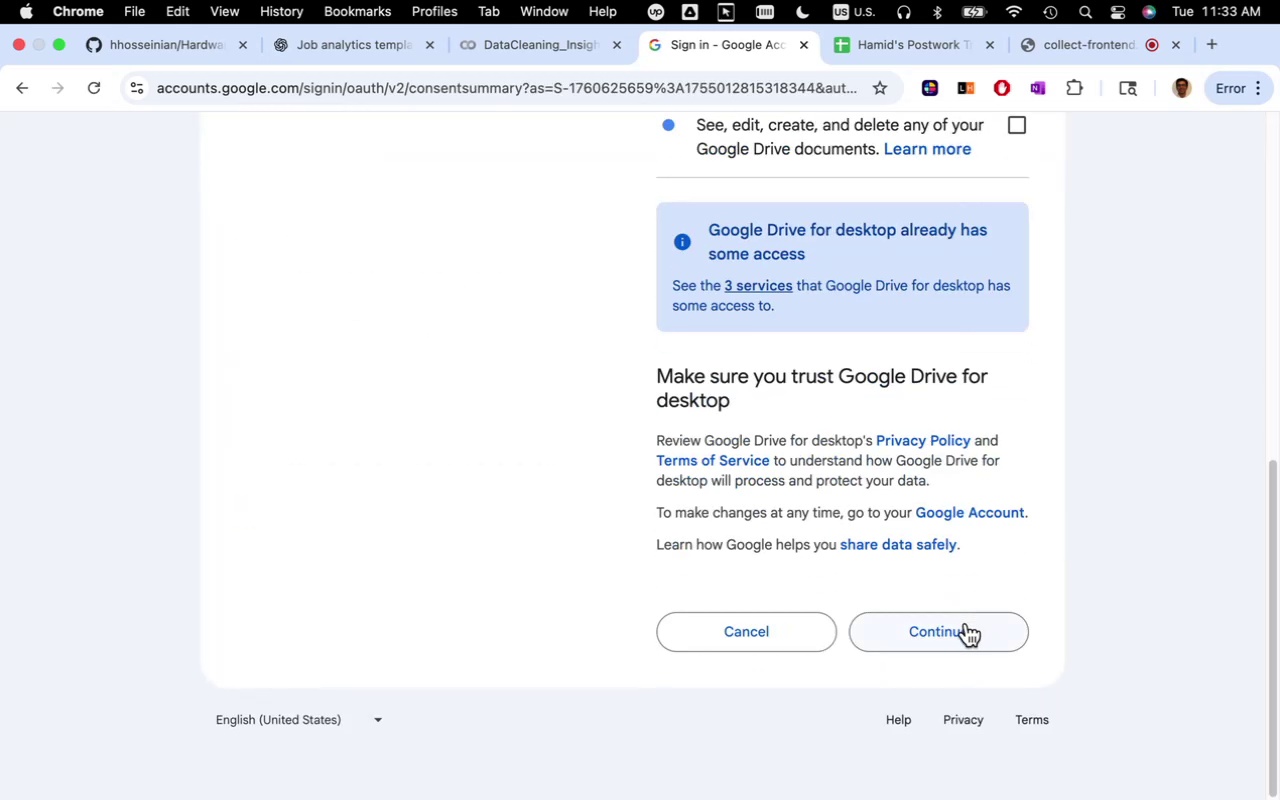 
left_click([966, 623])
 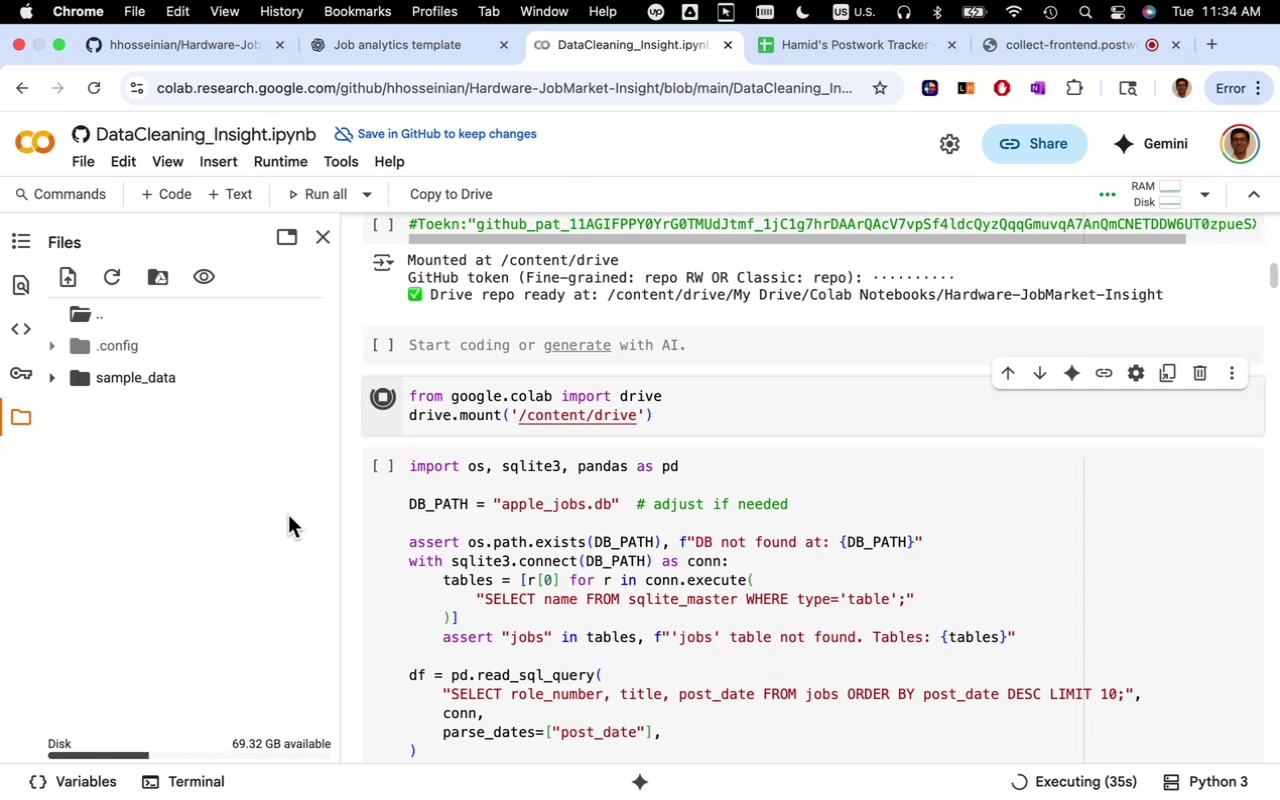 
wait(14.19)
 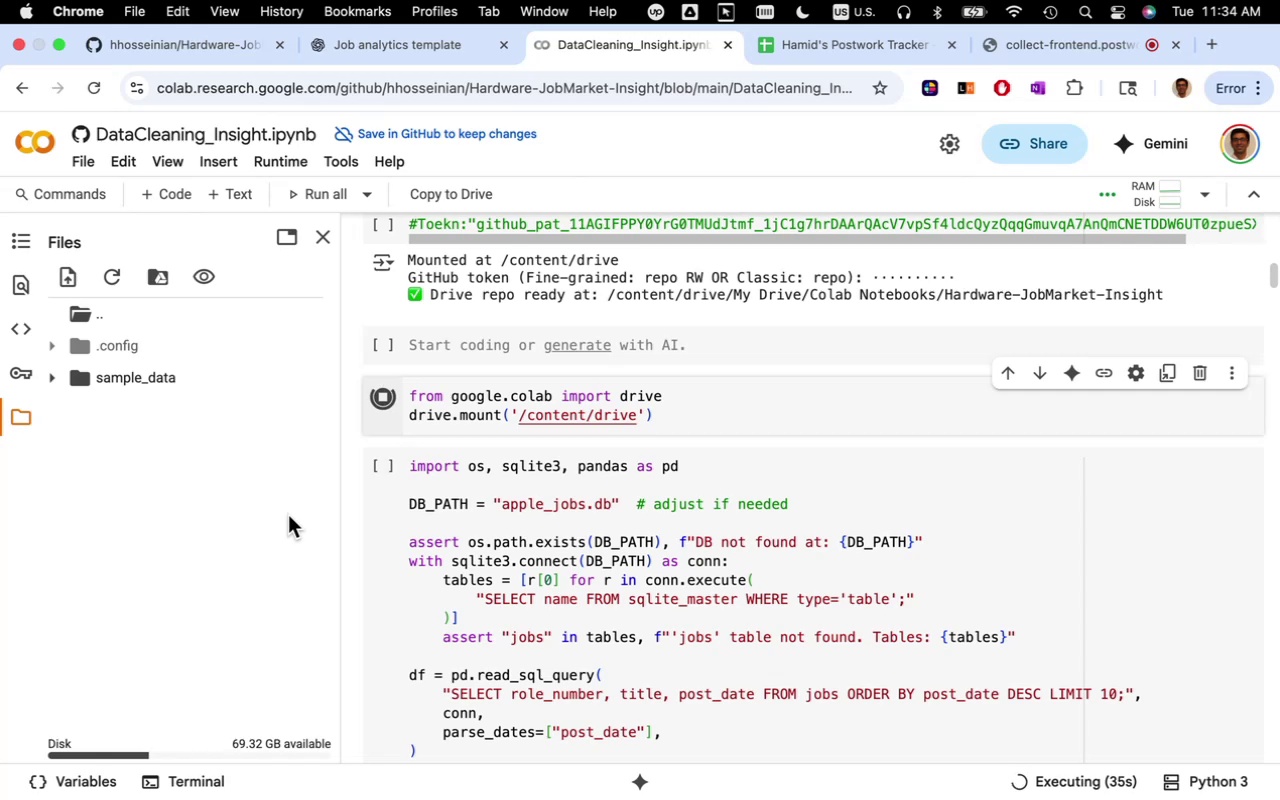 
mouse_move([90, 392])
 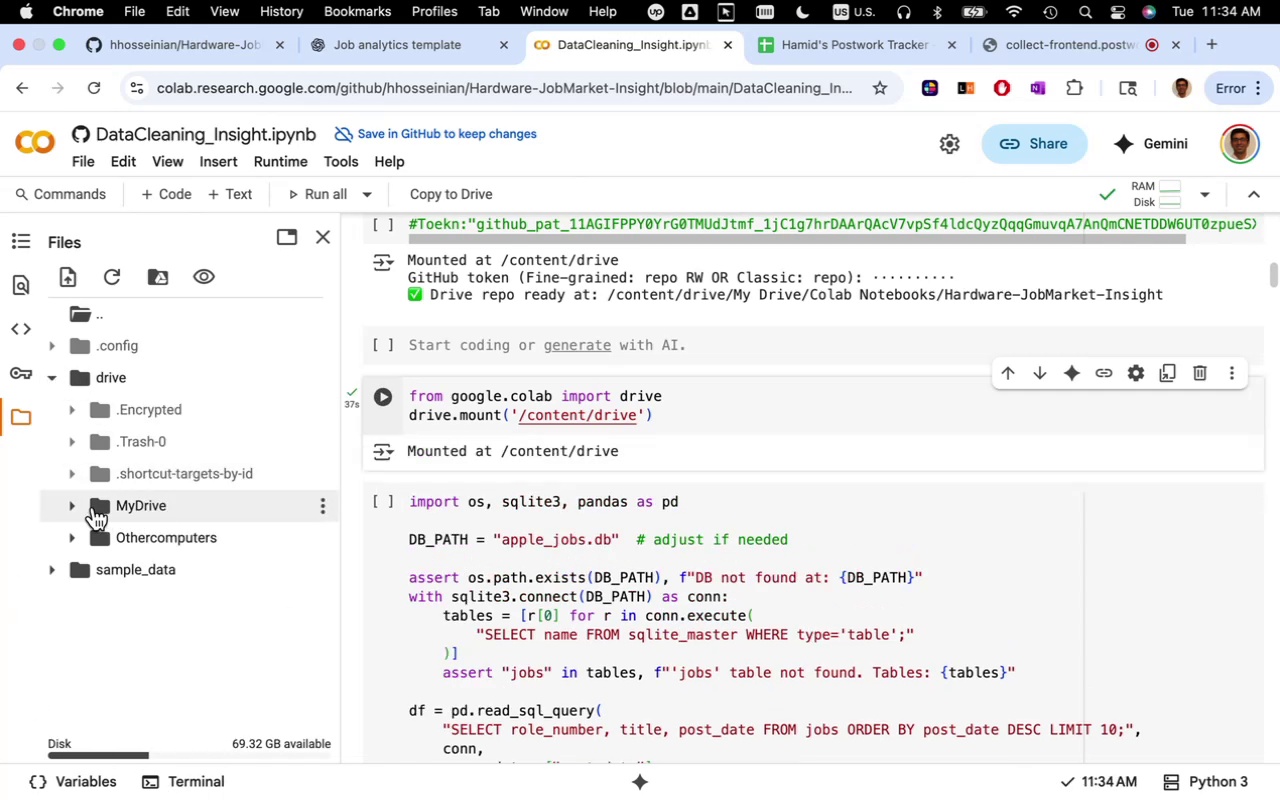 
left_click([78, 509])
 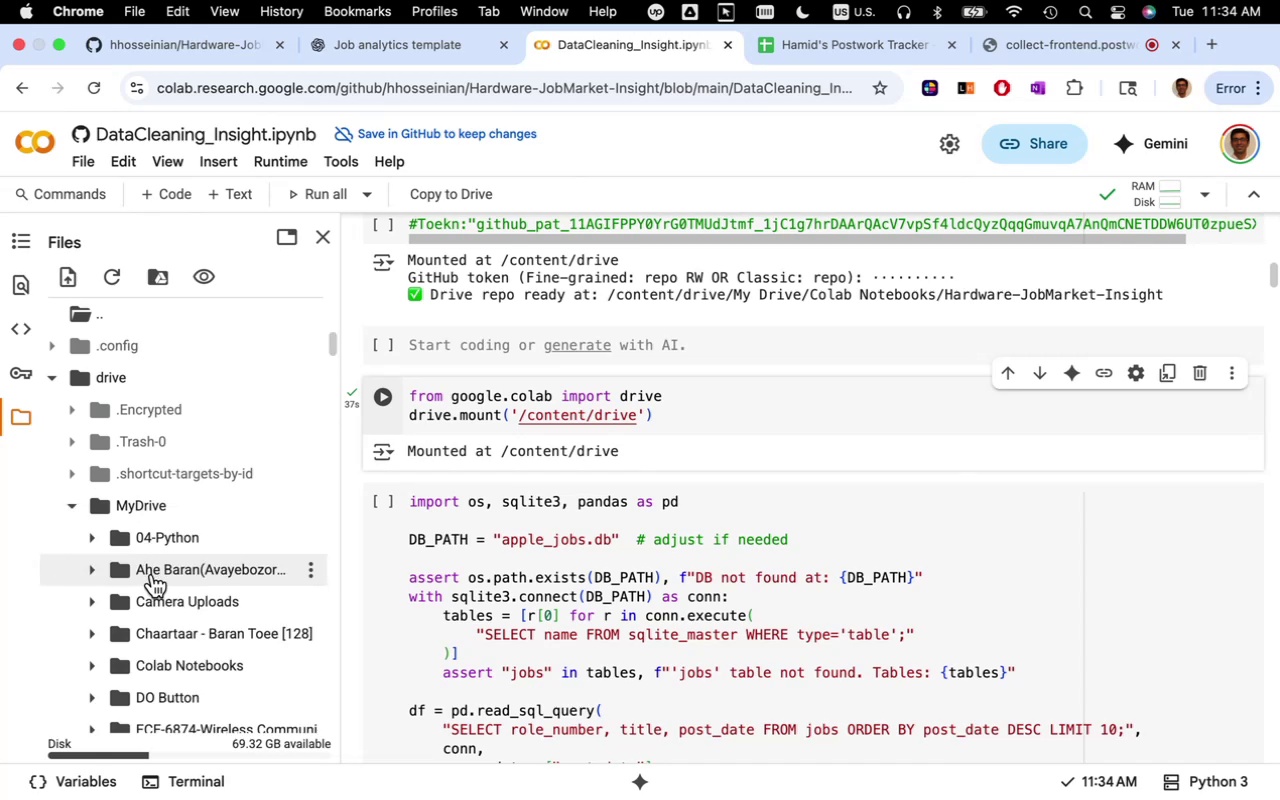 
left_click([159, 671])
 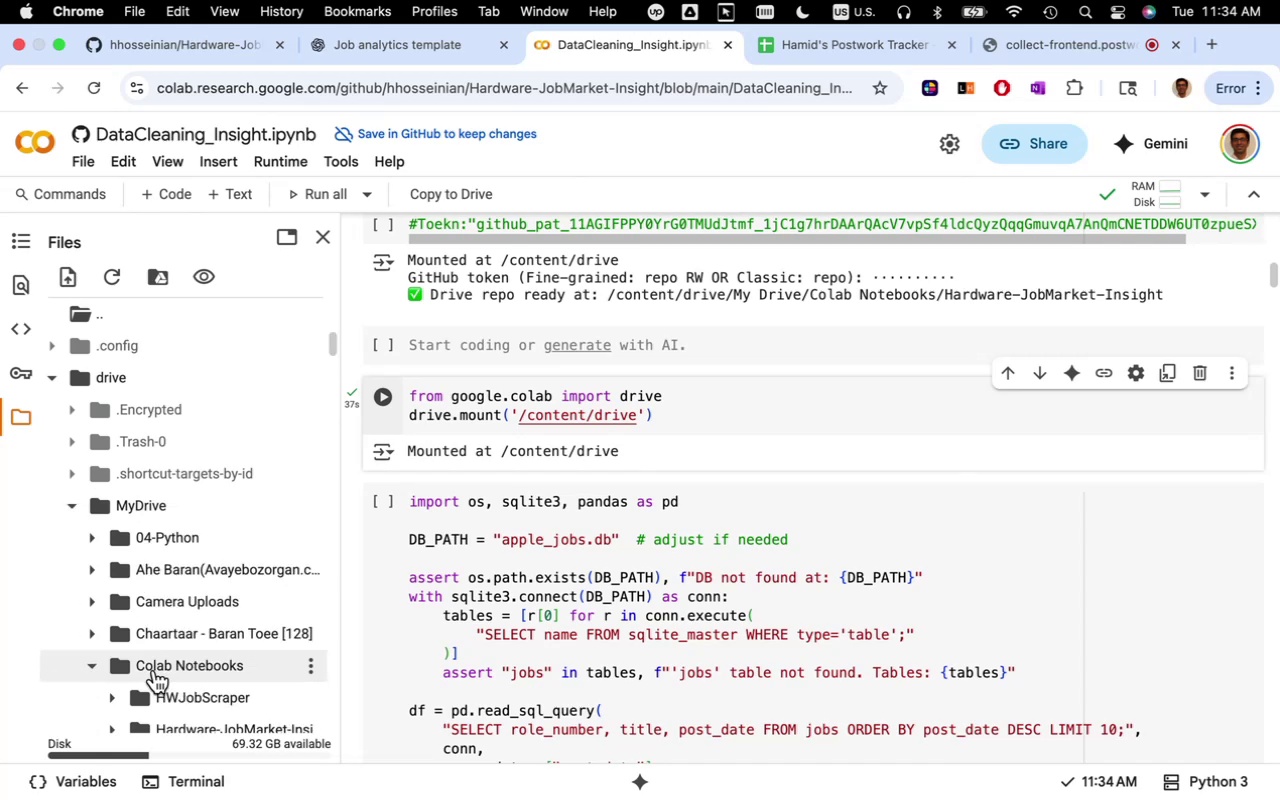 
scroll: coordinate [169, 659], scroll_direction: down, amount: 9.0
 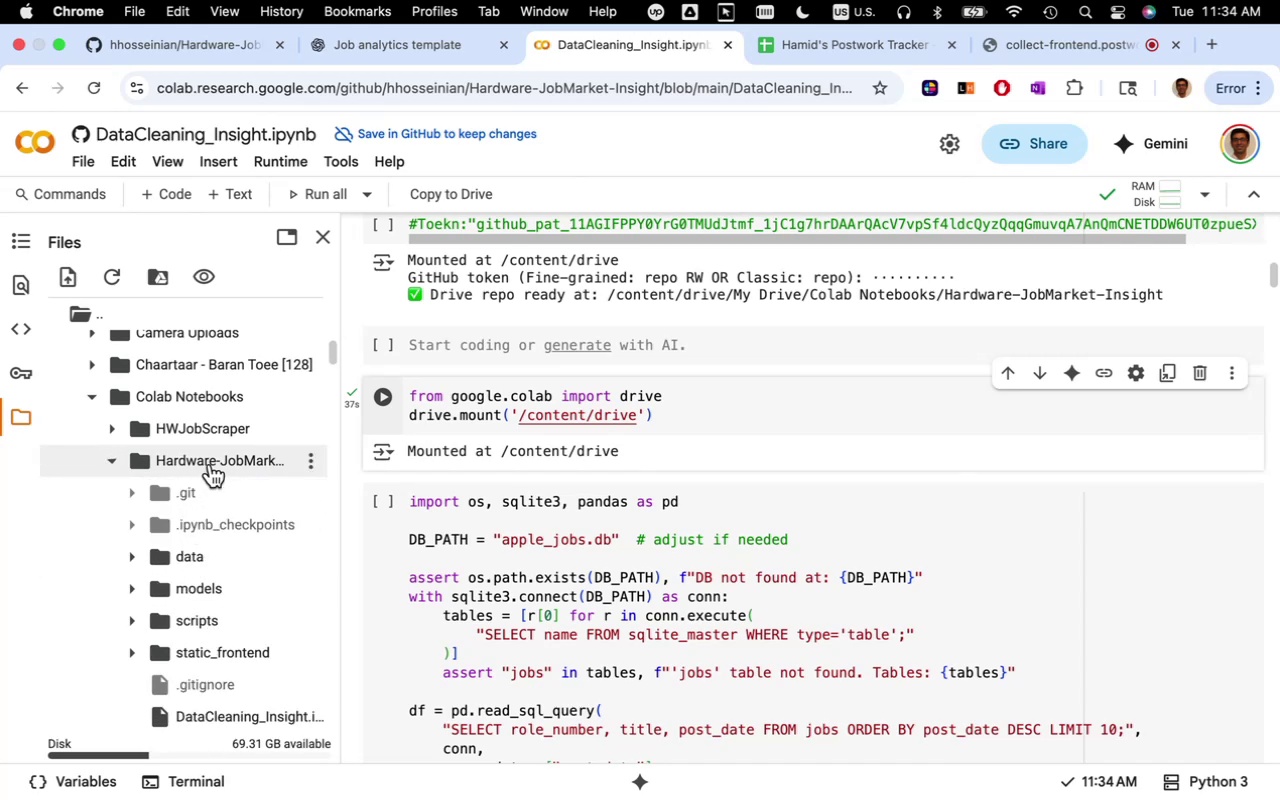 
wait(12.72)
 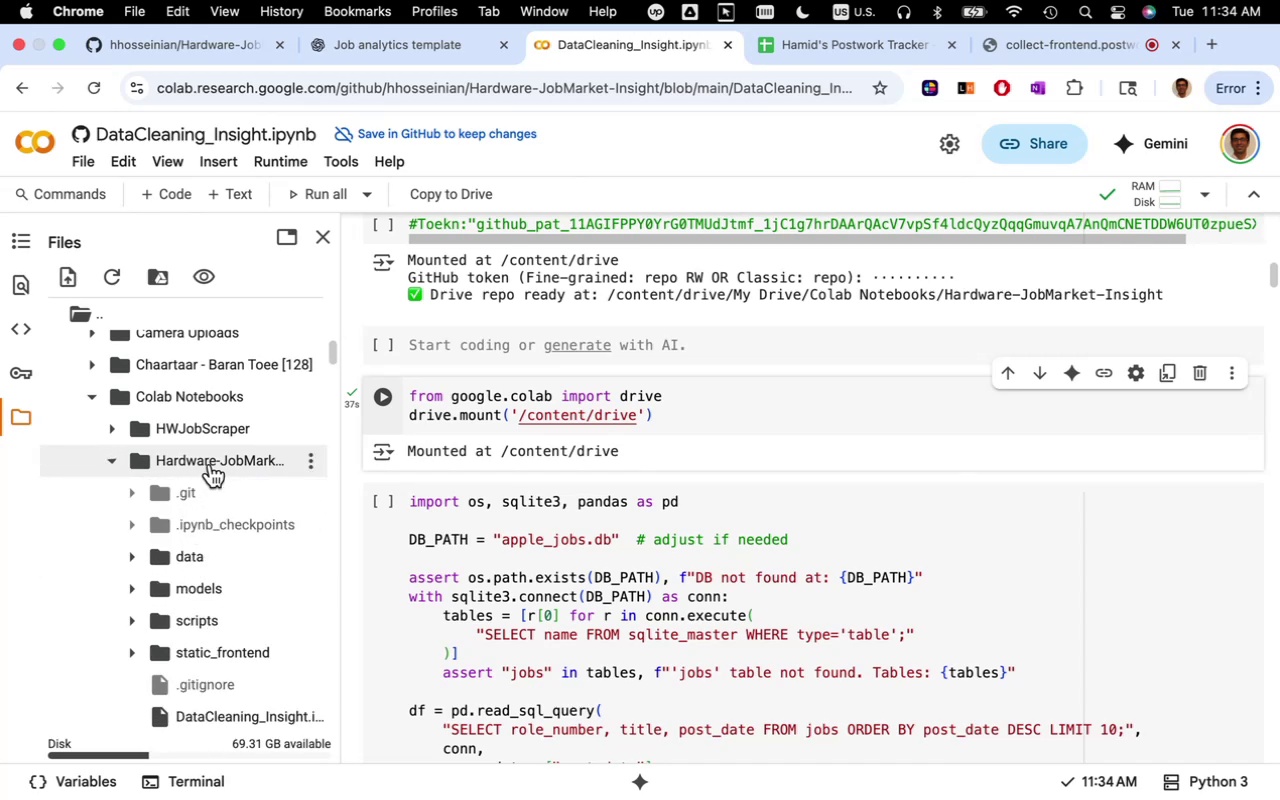 
scroll: coordinate [183, 635], scroll_direction: down, amount: 9.0
 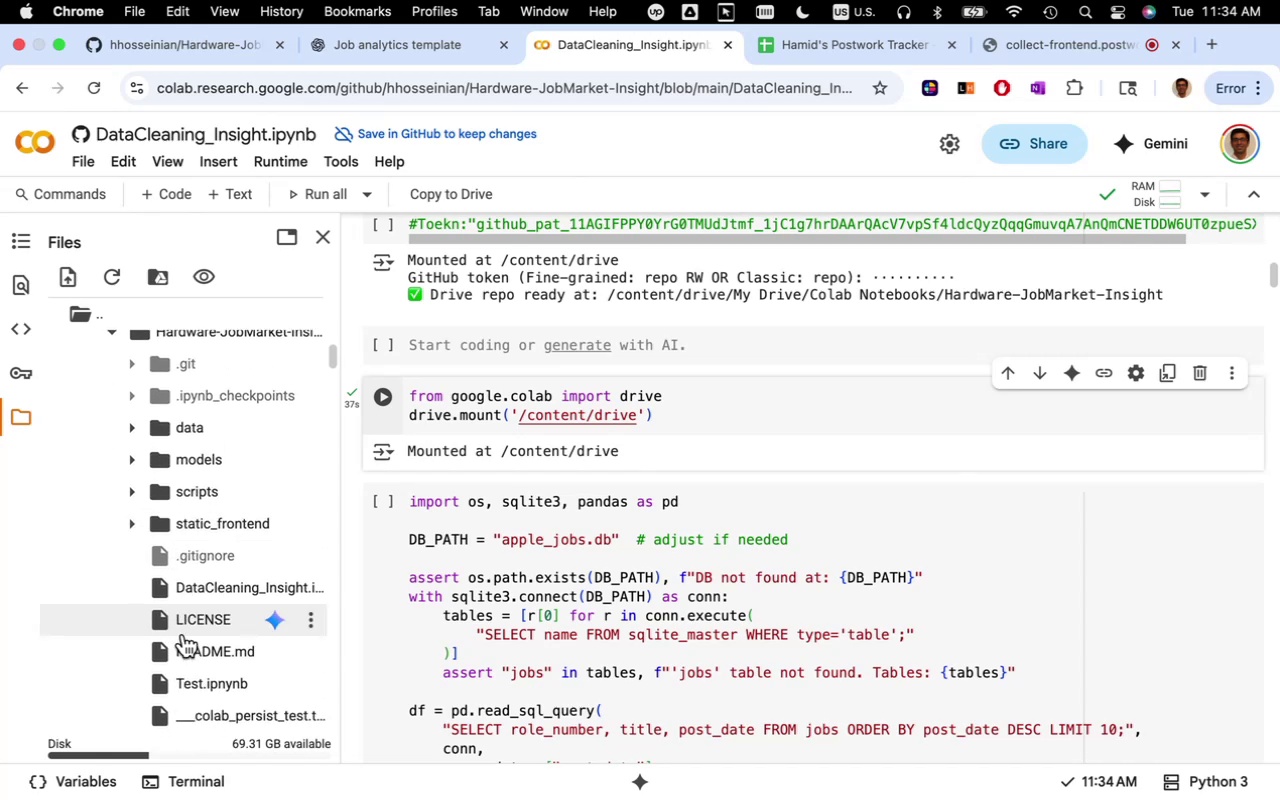 
scroll: coordinate [188, 628], scroll_direction: up, amount: 7.0
 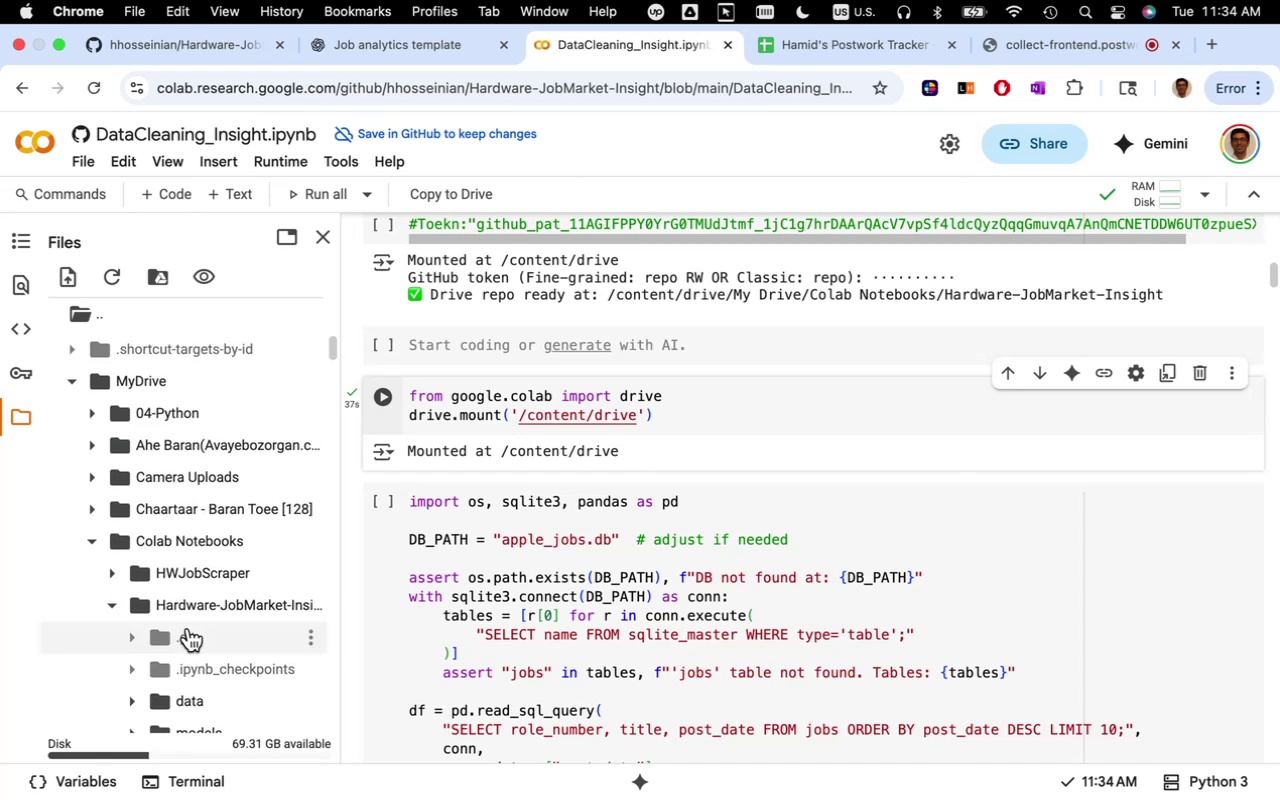 
scroll: coordinate [190, 627], scroll_direction: down, amount: 21.0
 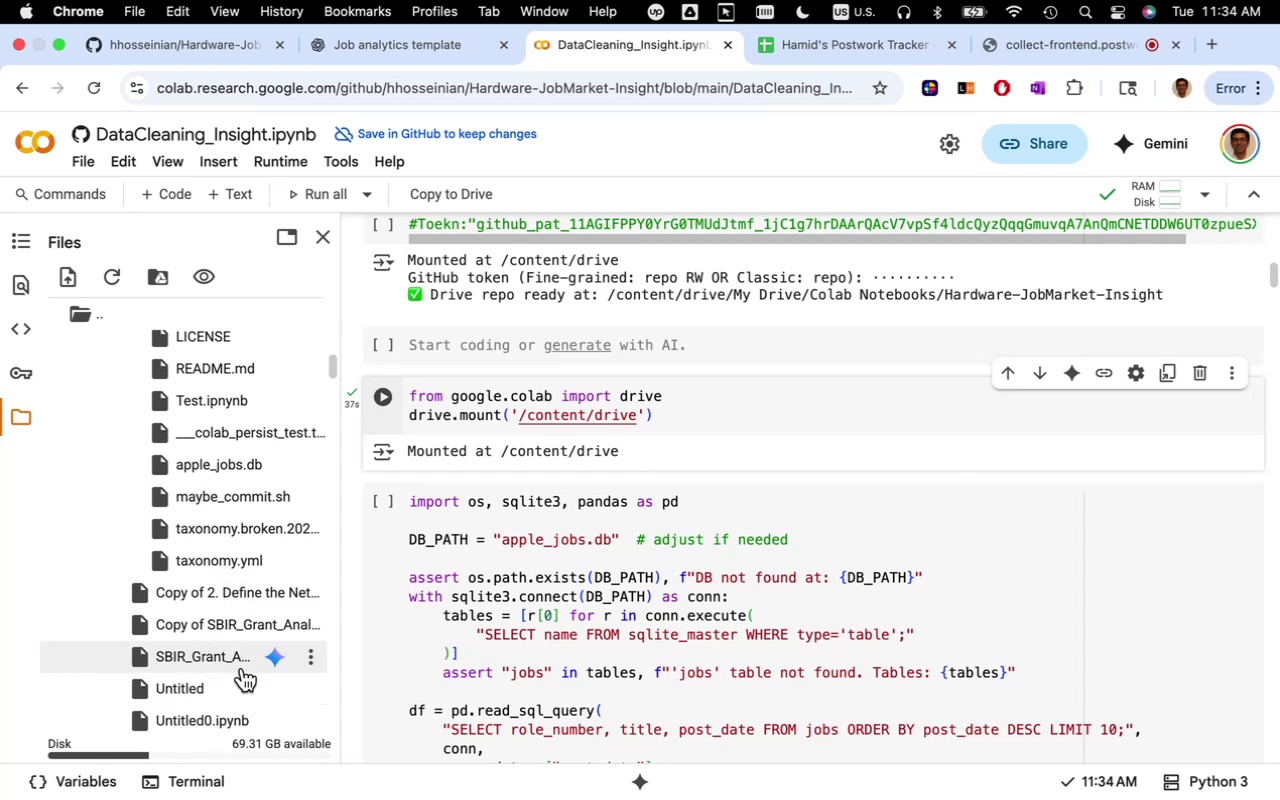 
scroll: coordinate [222, 619], scroll_direction: up, amount: 11.0
 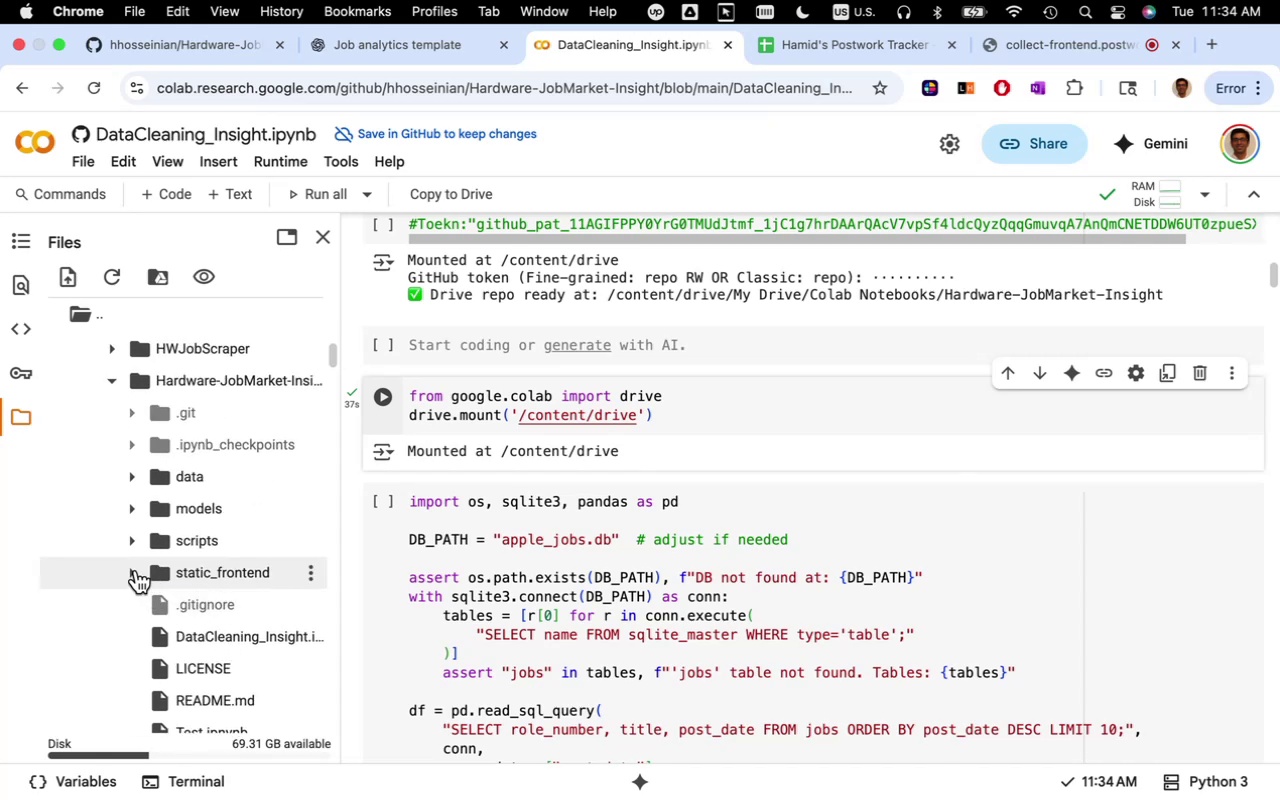 
scroll: coordinate [195, 578], scroll_direction: down, amount: 3.0
 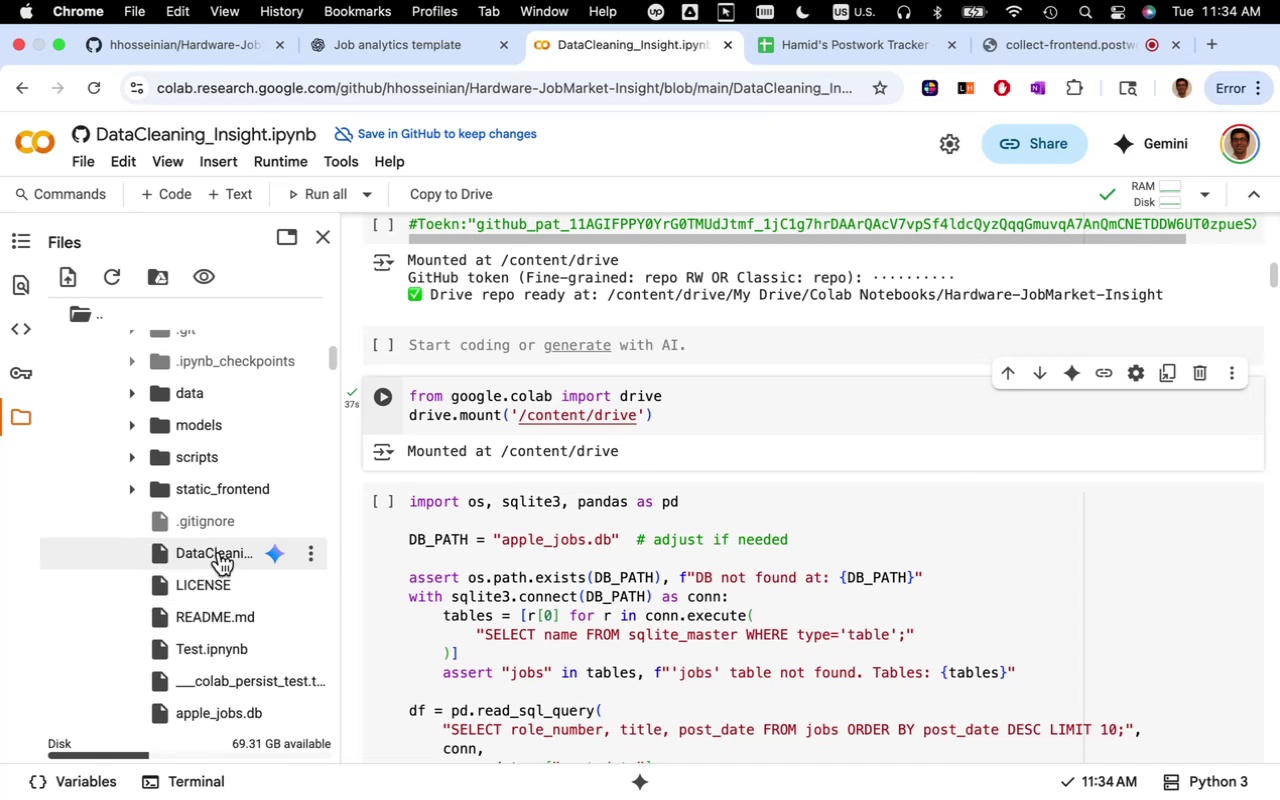 
left_click([219, 552])
 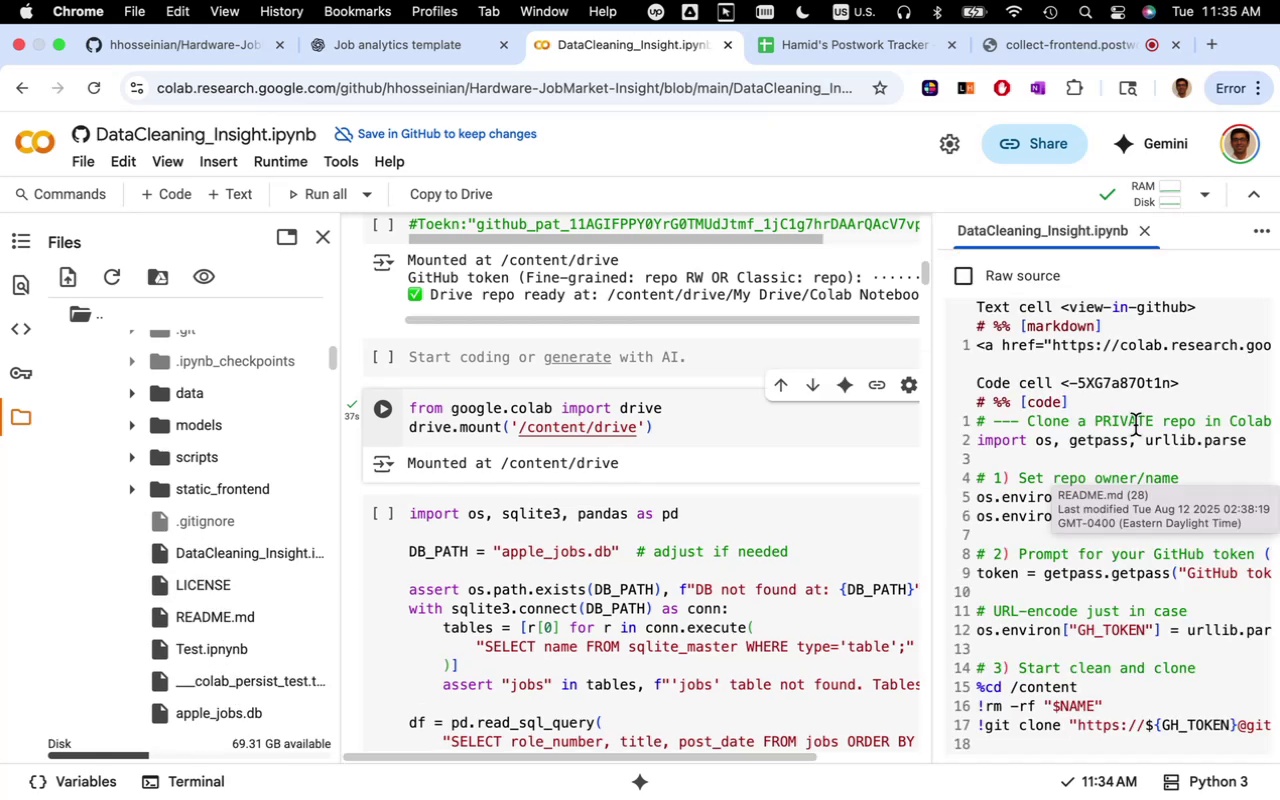 
wait(6.0)
 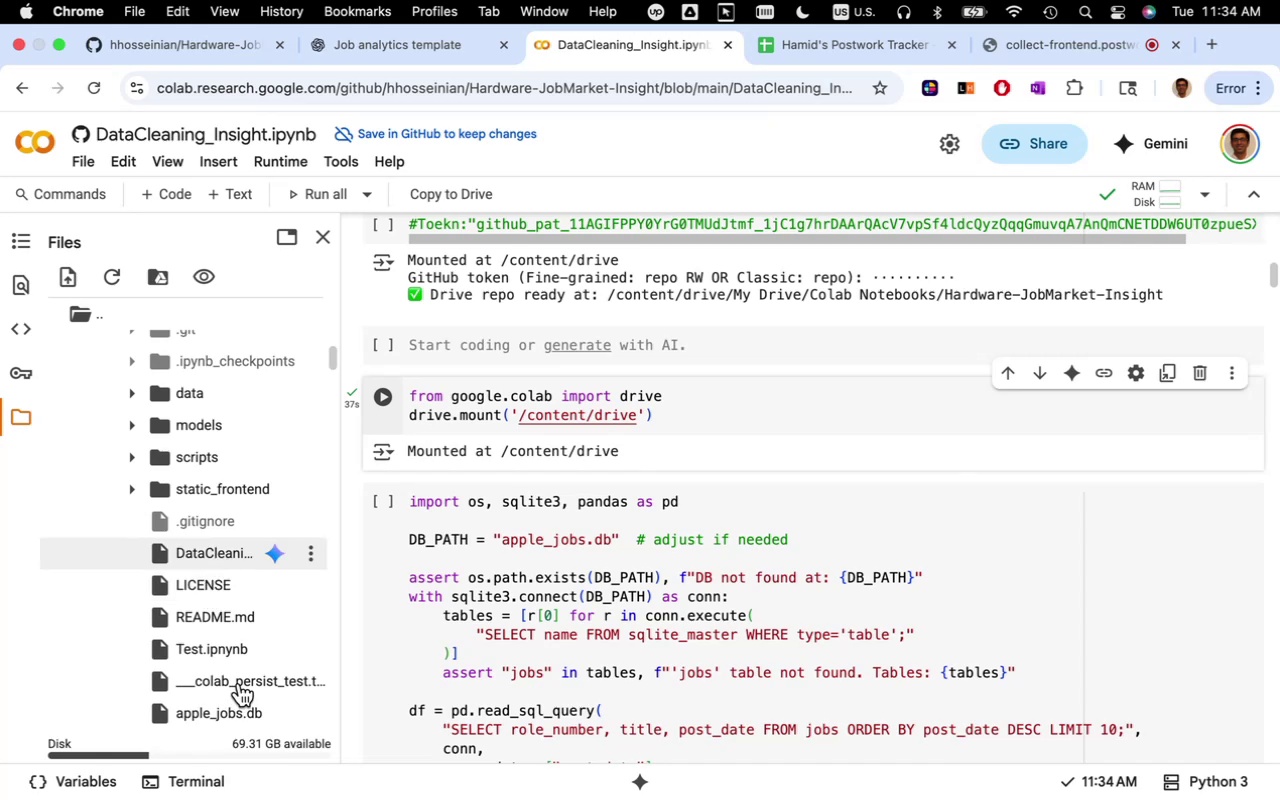 
left_click([1076, 410])
 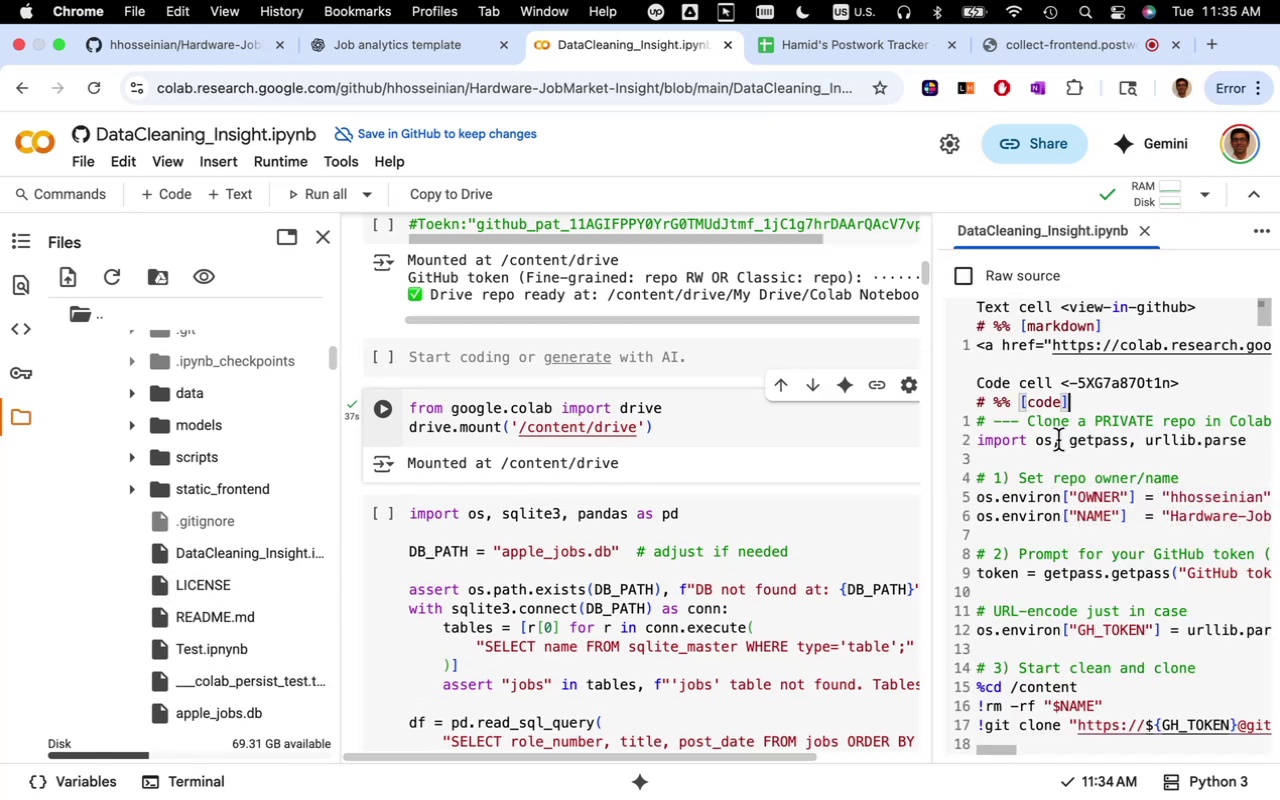 
scroll: coordinate [770, 566], scroll_direction: down, amount: 360.0
 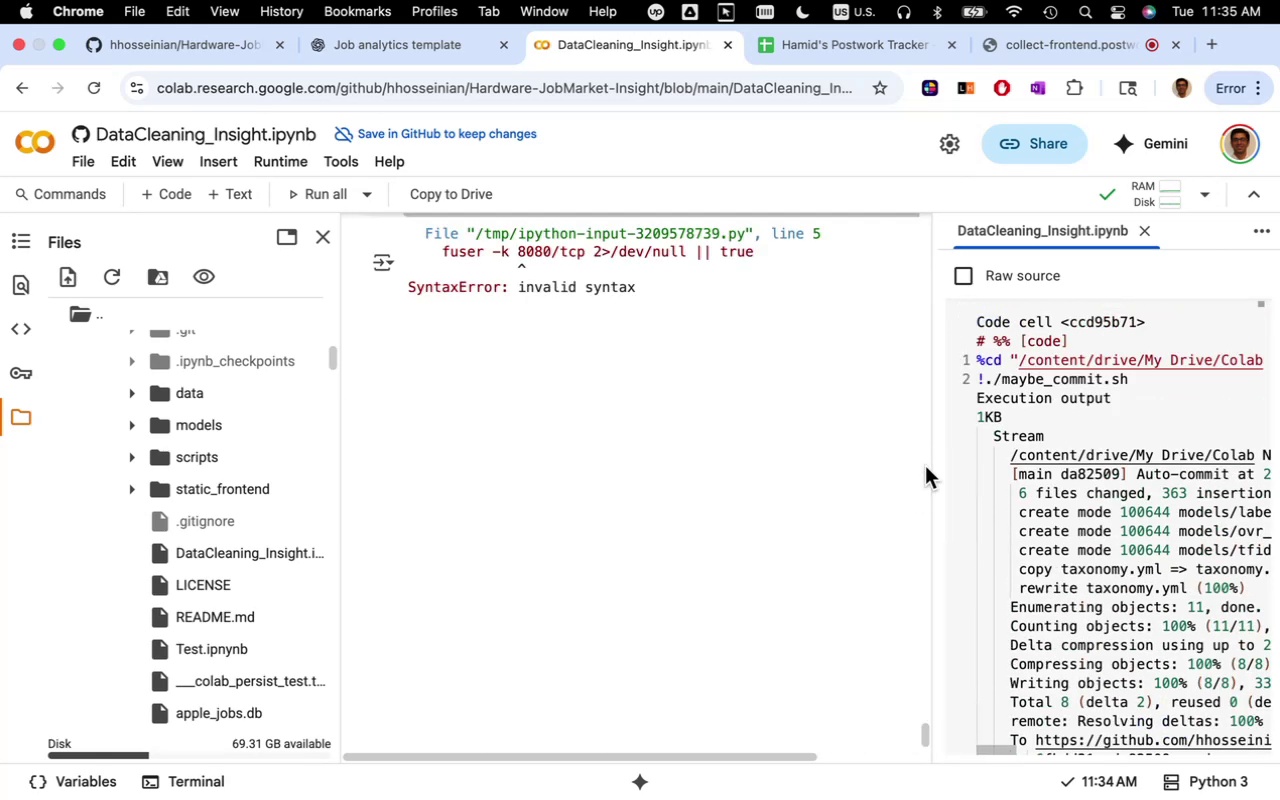 
wait(5.35)
 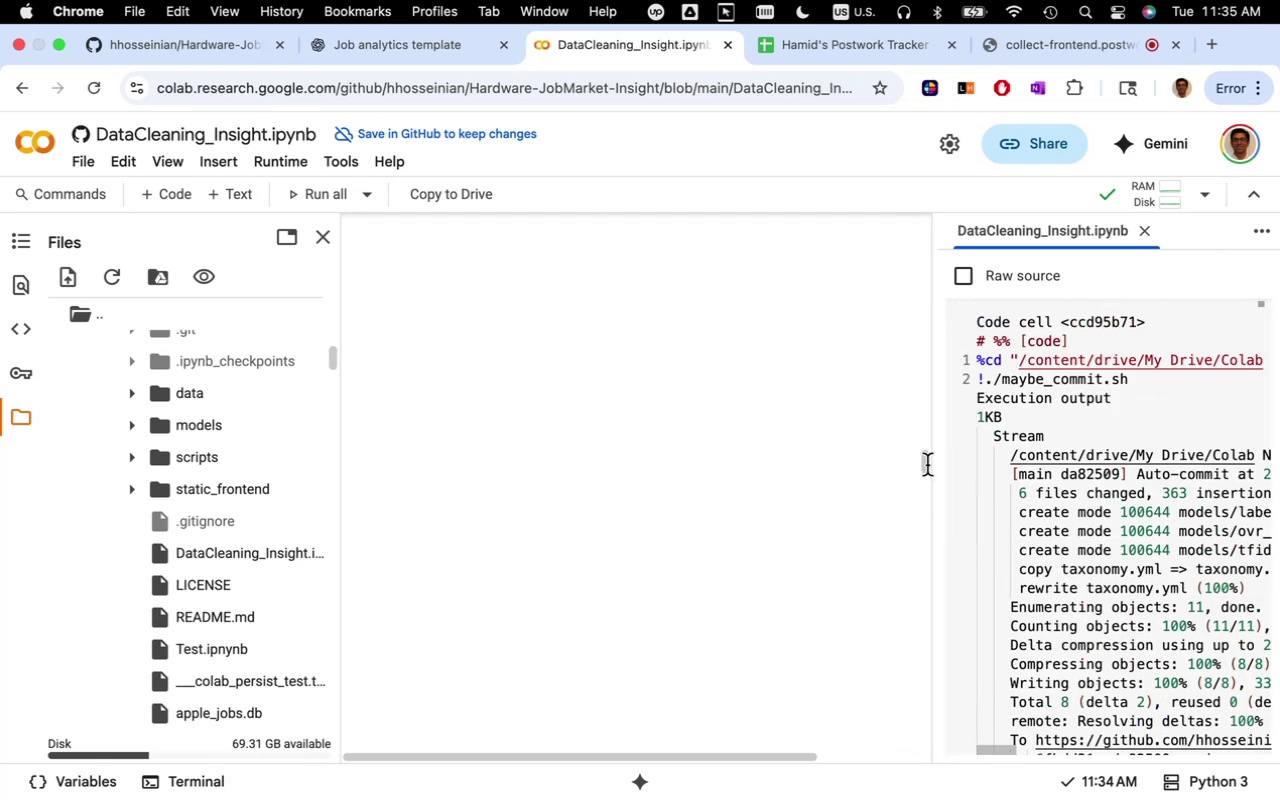 
scroll: coordinate [791, 576], scroll_direction: down, amount: 62.0
 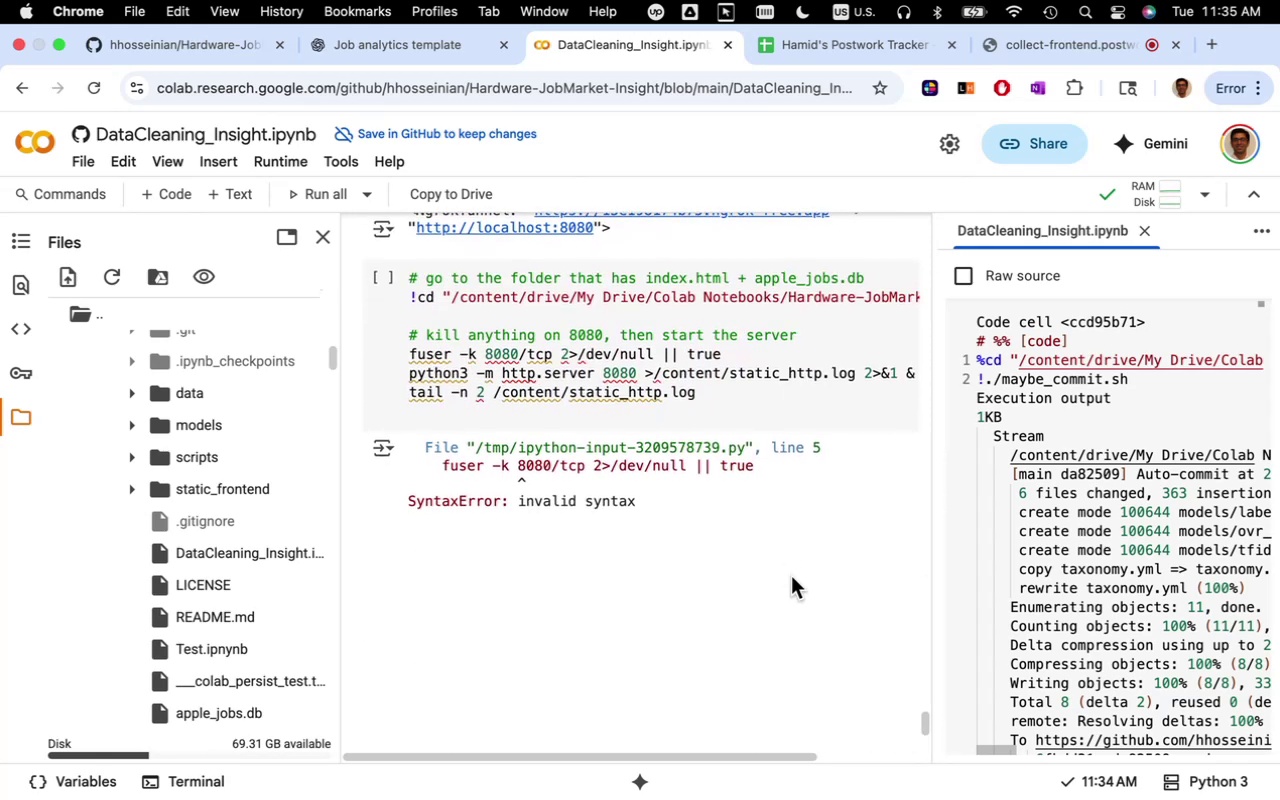 
scroll: coordinate [791, 576], scroll_direction: up, amount: 3.0
 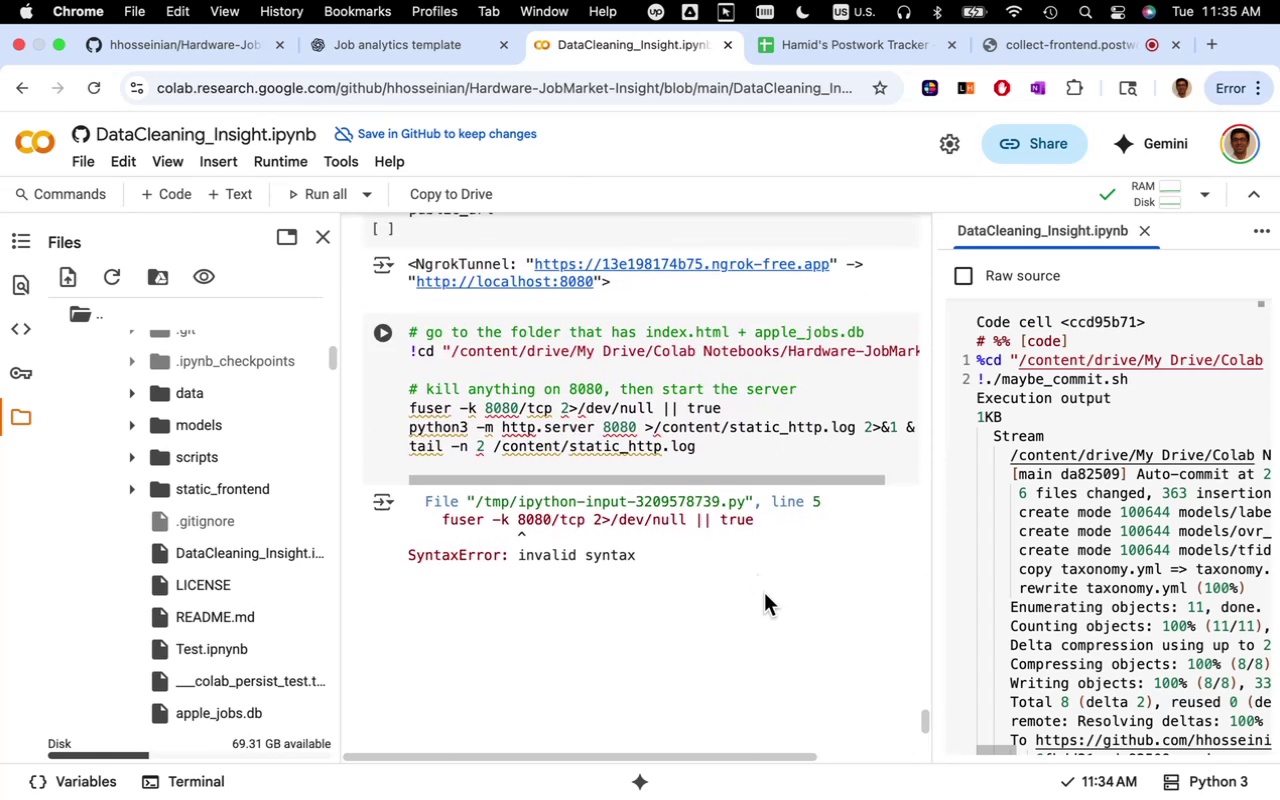 
left_click([791, 576])
 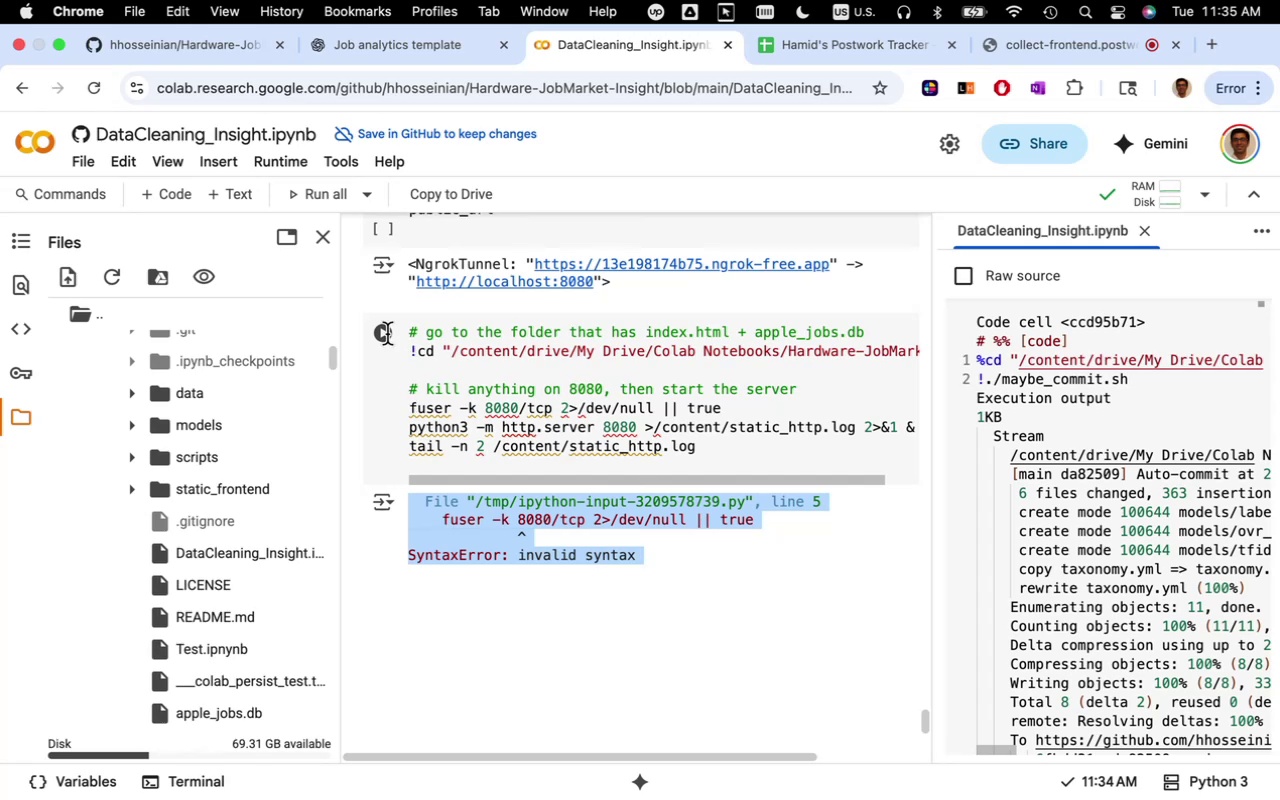 
left_click([387, 334])
 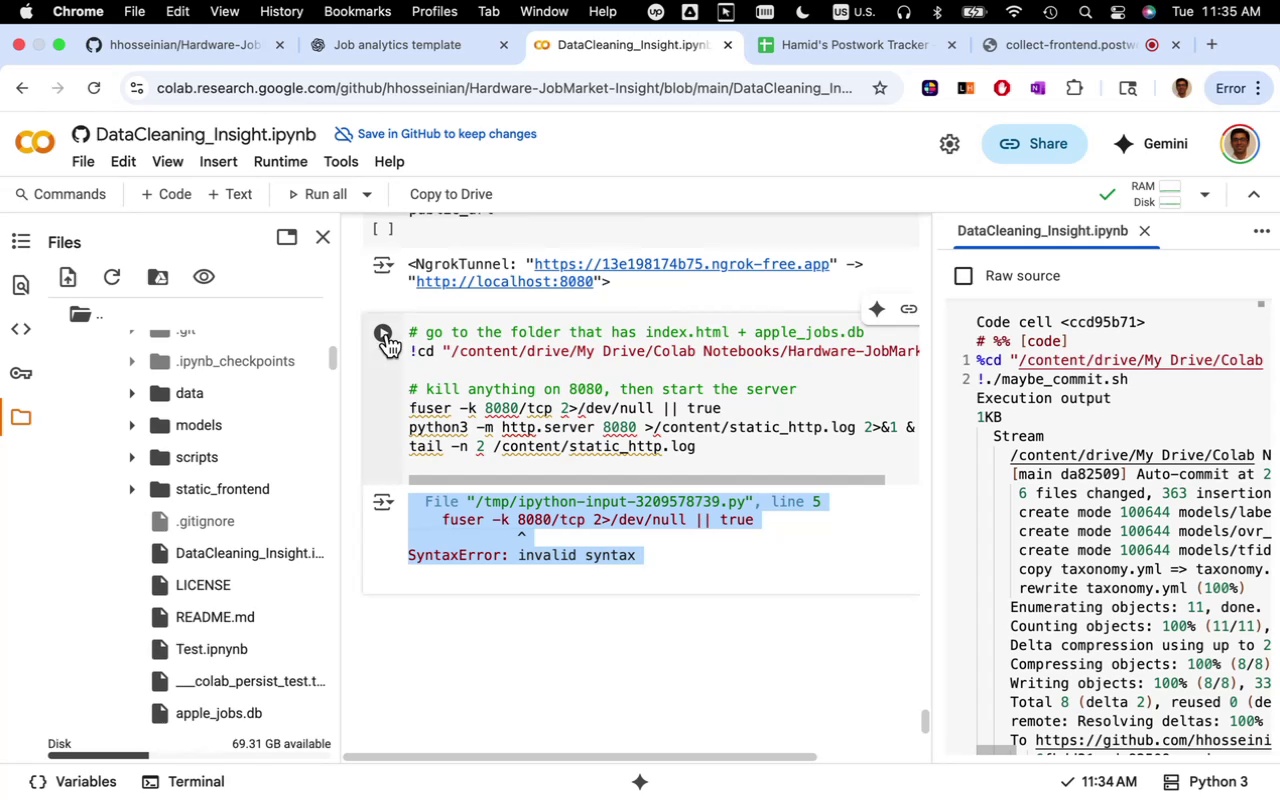 
left_click([387, 334])
 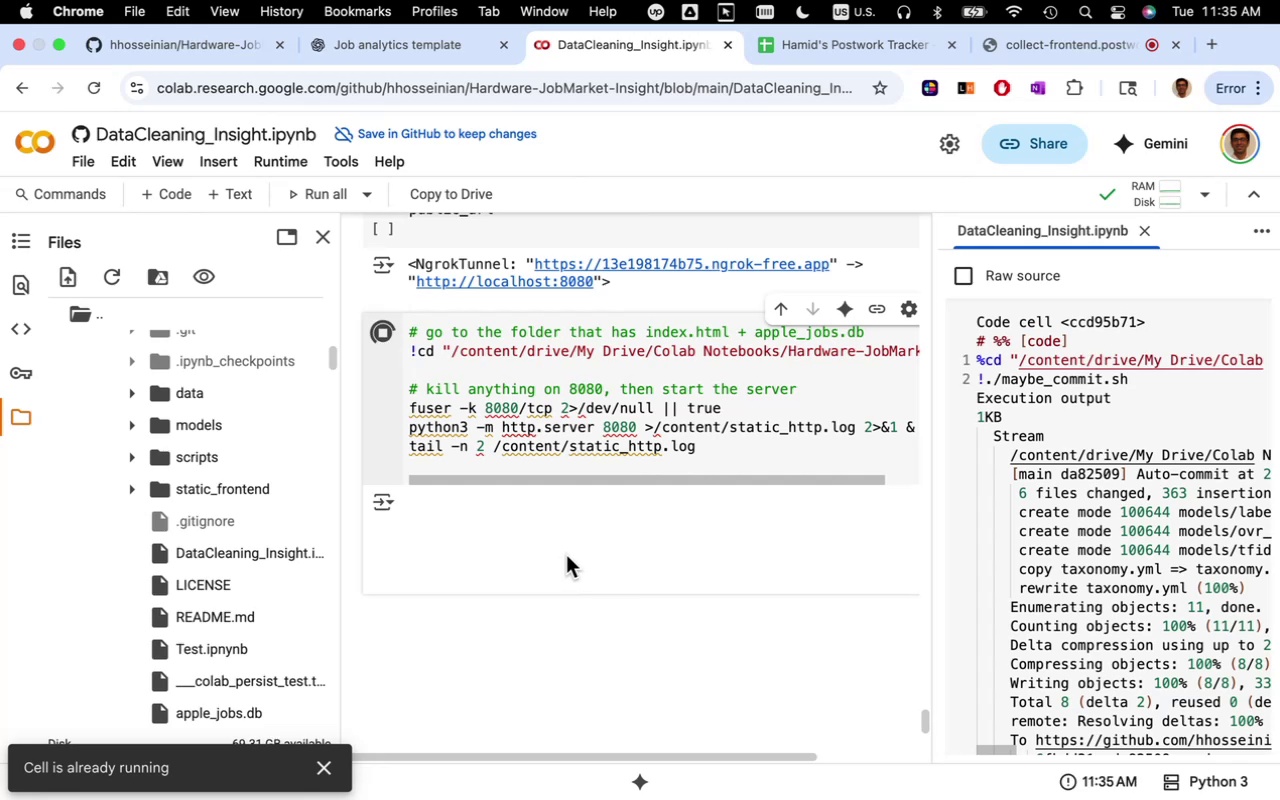 
wait(14.49)
 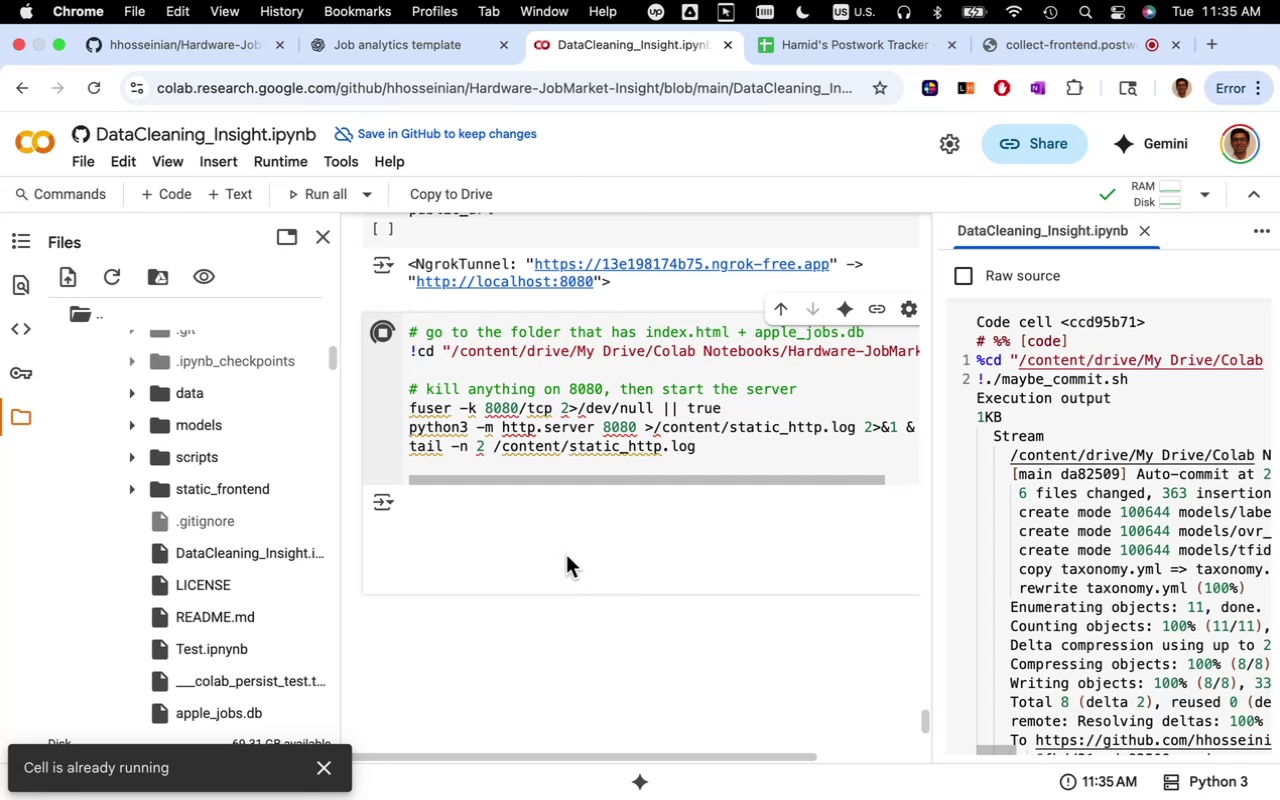 
scroll: coordinate [570, 556], scroll_direction: up, amount: 19.0
 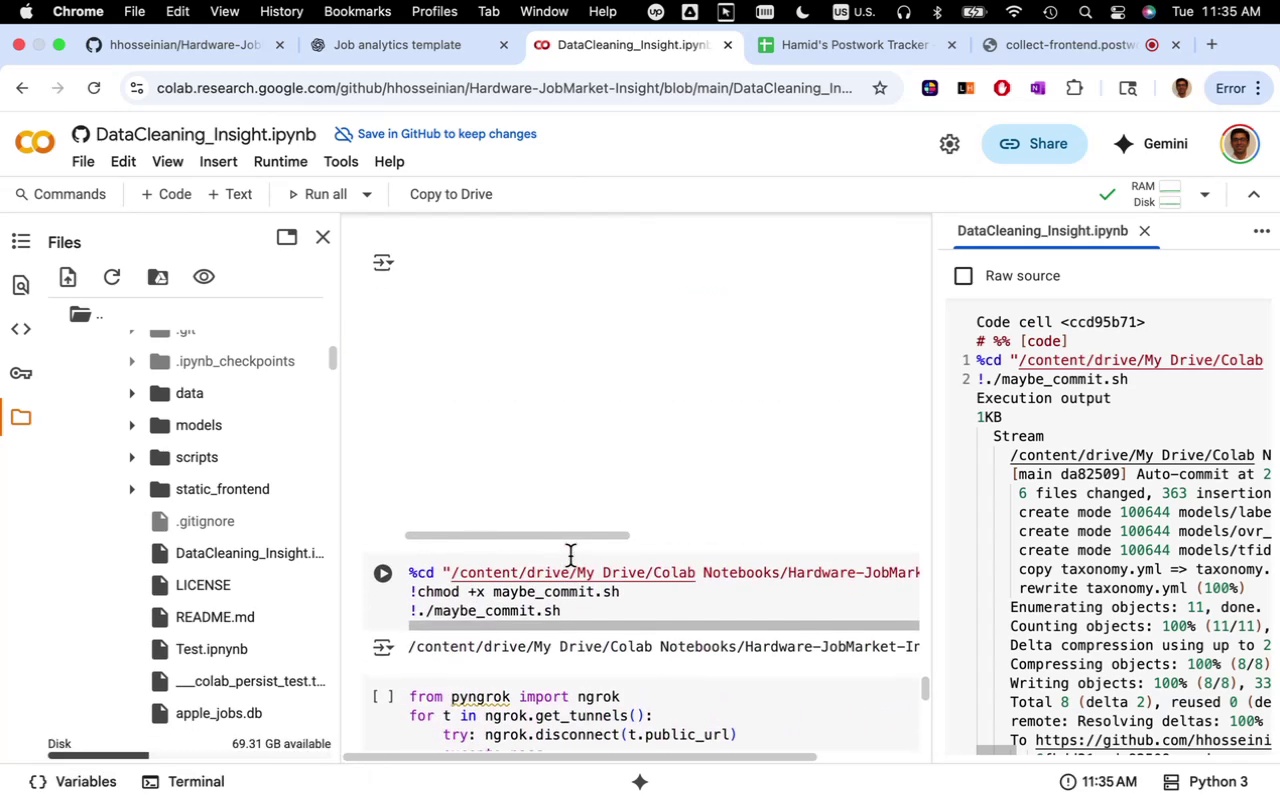 
scroll: coordinate [570, 556], scroll_direction: down, amount: 3.0
 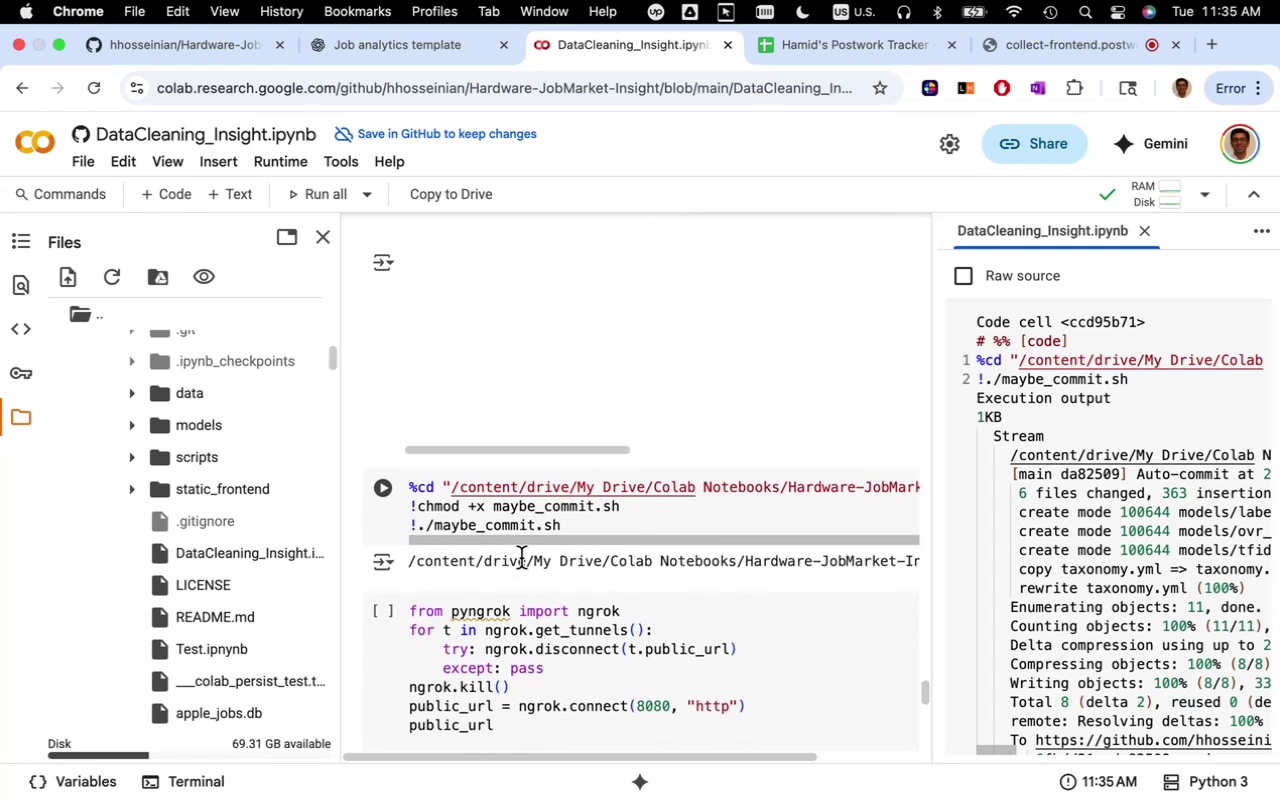 
left_click_drag(start_coordinate=[538, 541], to_coordinate=[494, 570])
 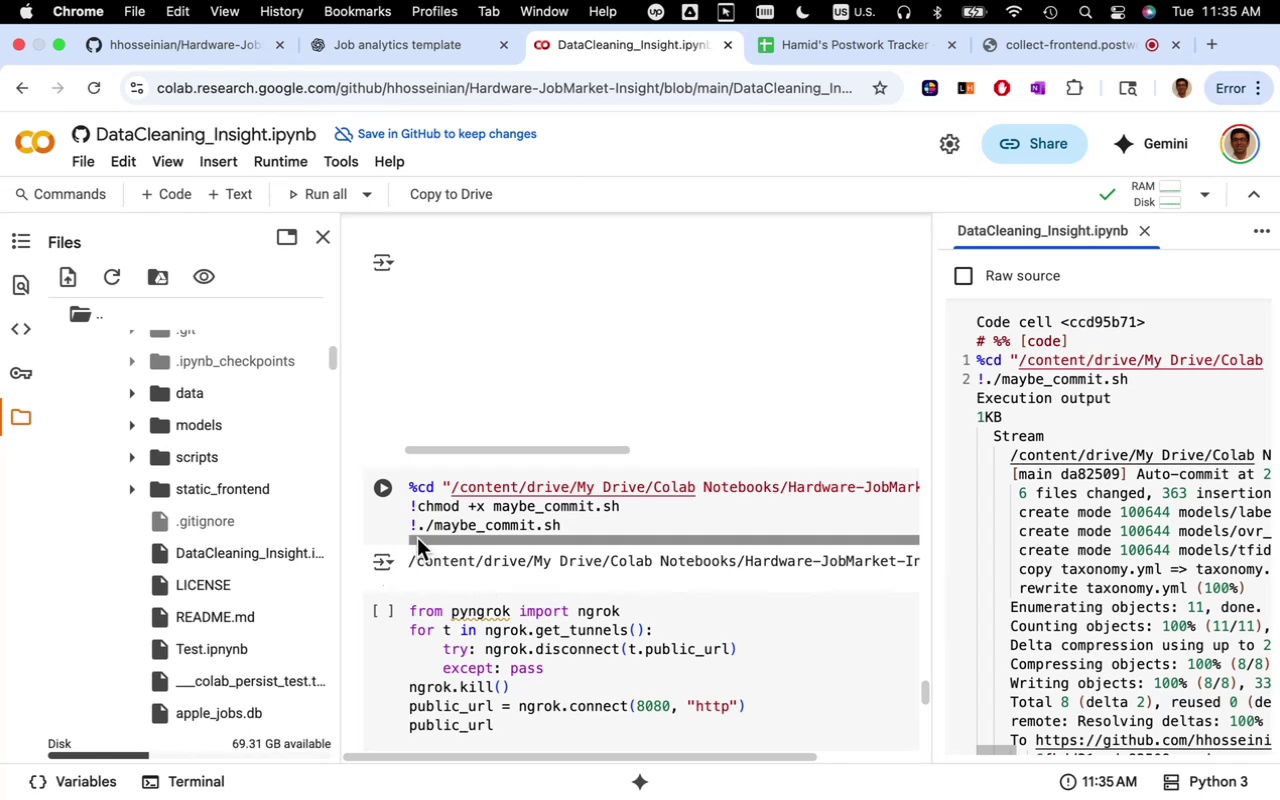 
wait(5.85)
 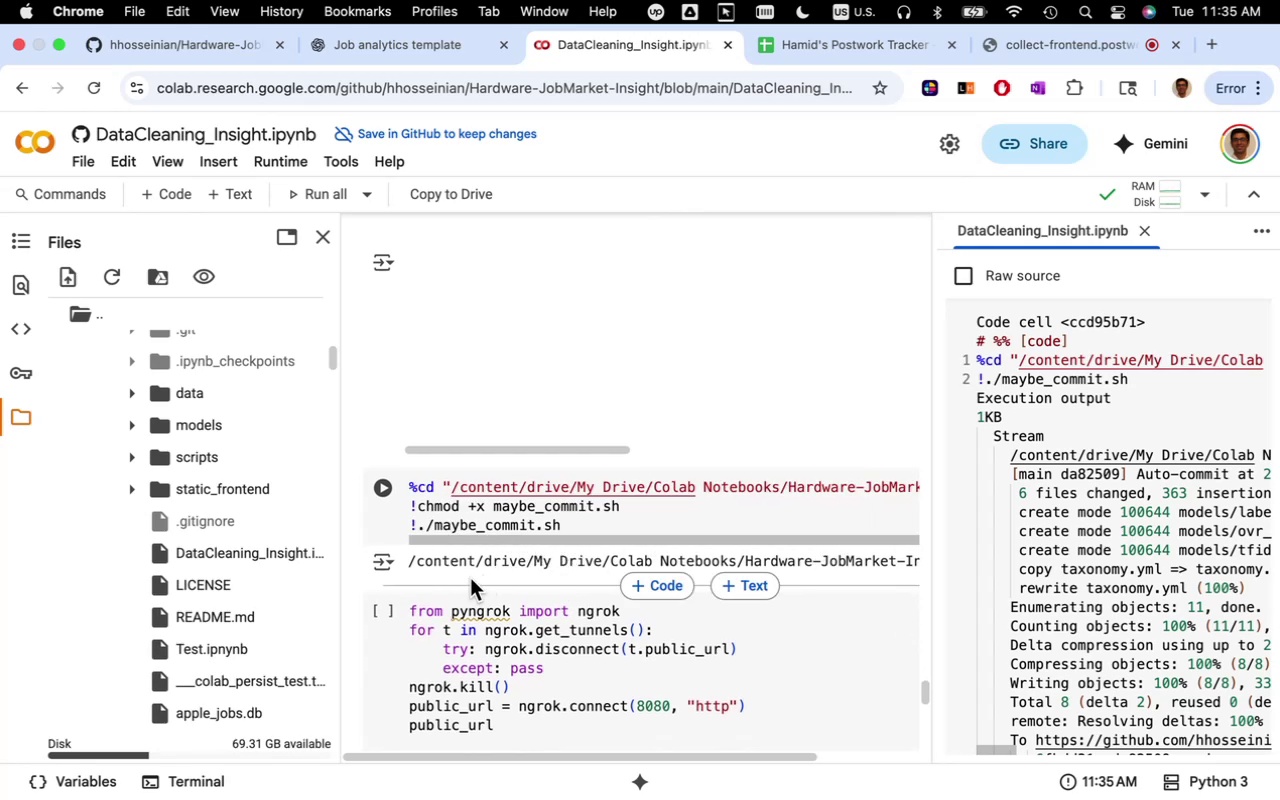 
left_click([382, 490])
 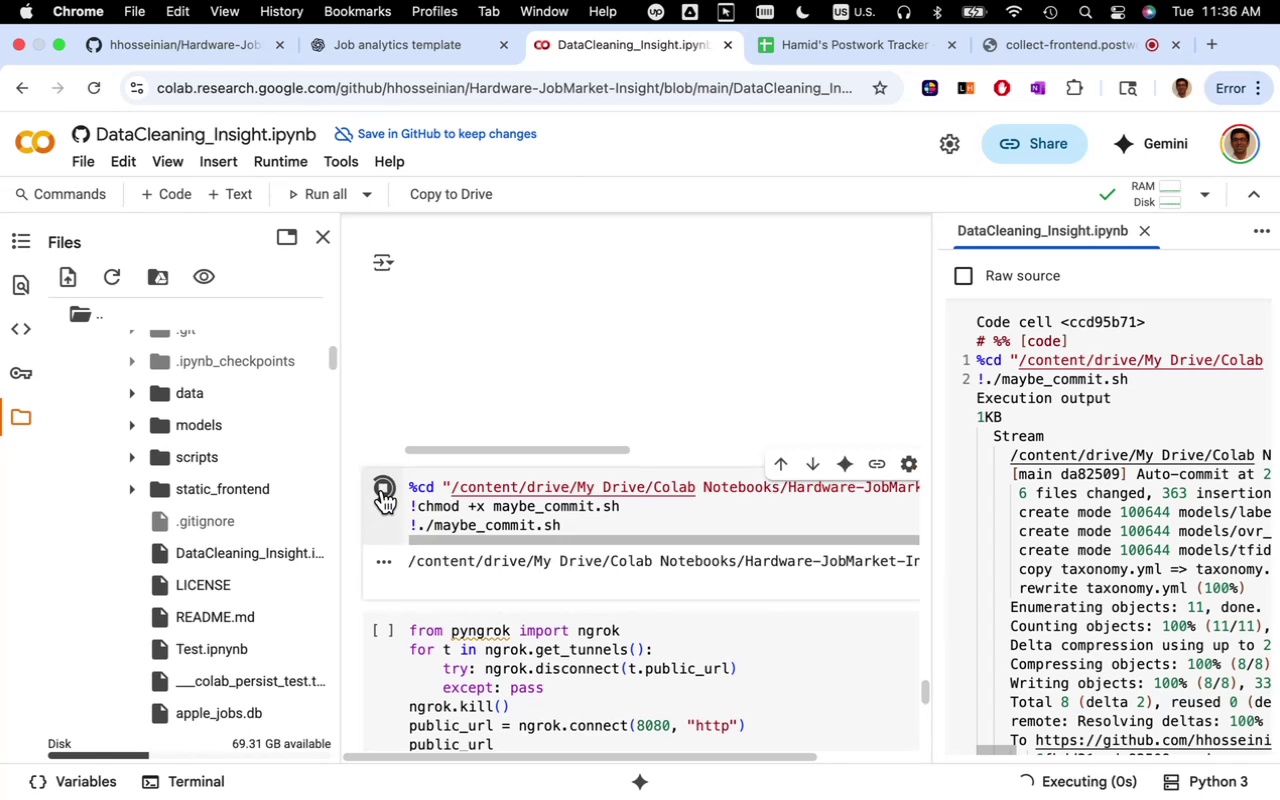 
wait(8.09)
 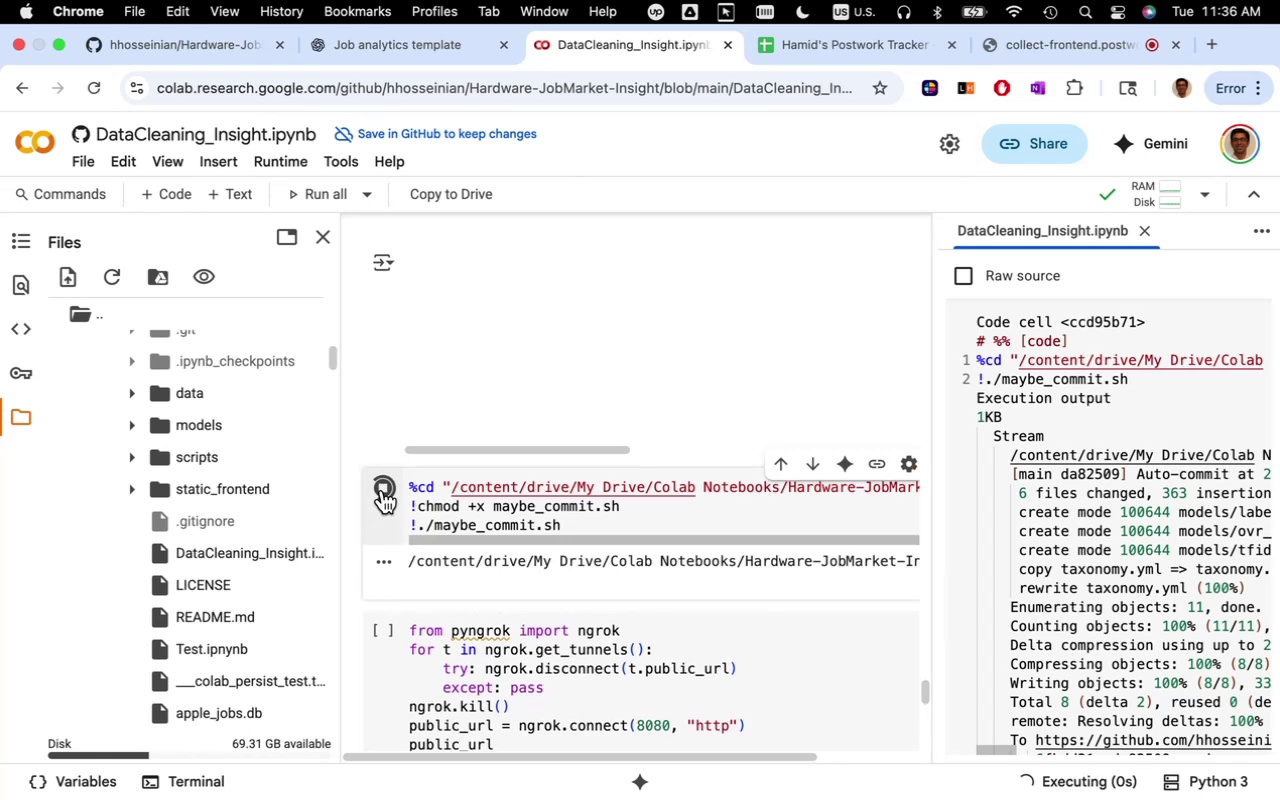 
scroll: coordinate [524, 506], scroll_direction: down, amount: 1.0
 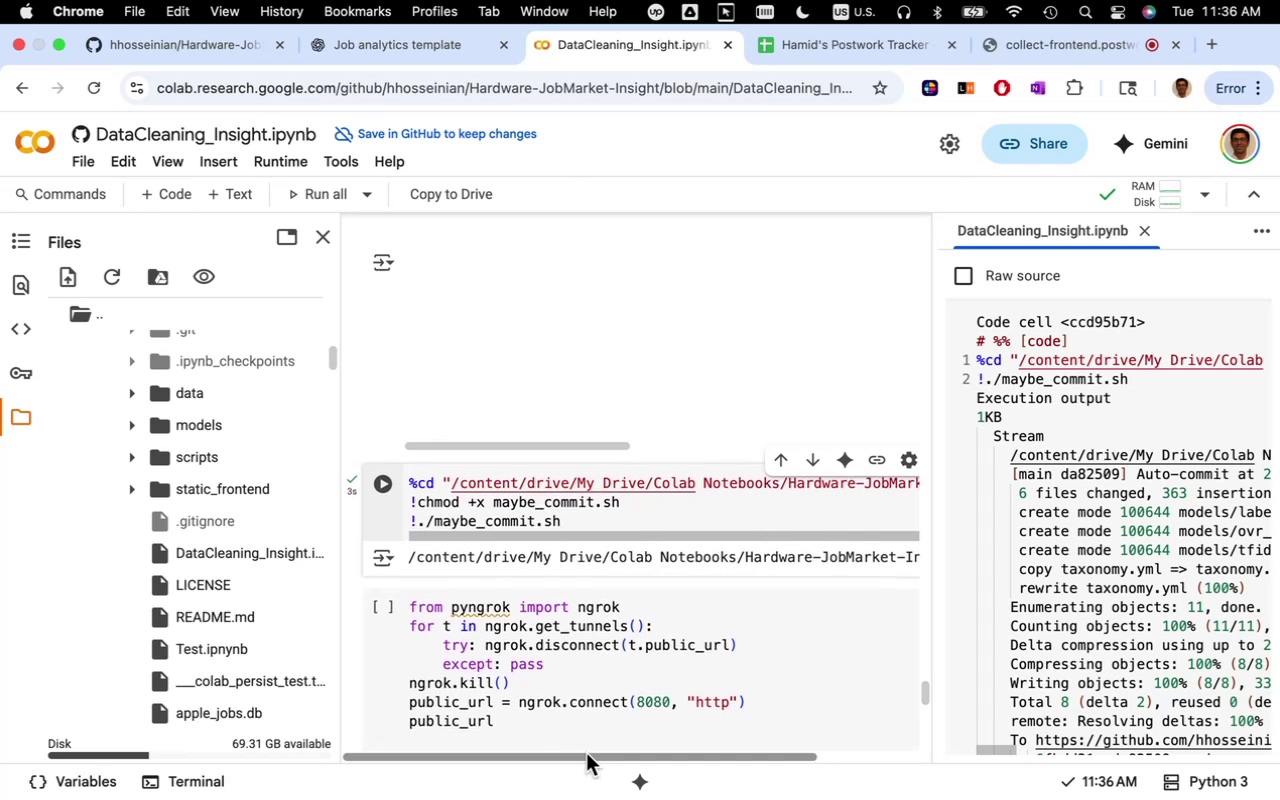 
left_click_drag(start_coordinate=[586, 755], to_coordinate=[793, 745])
 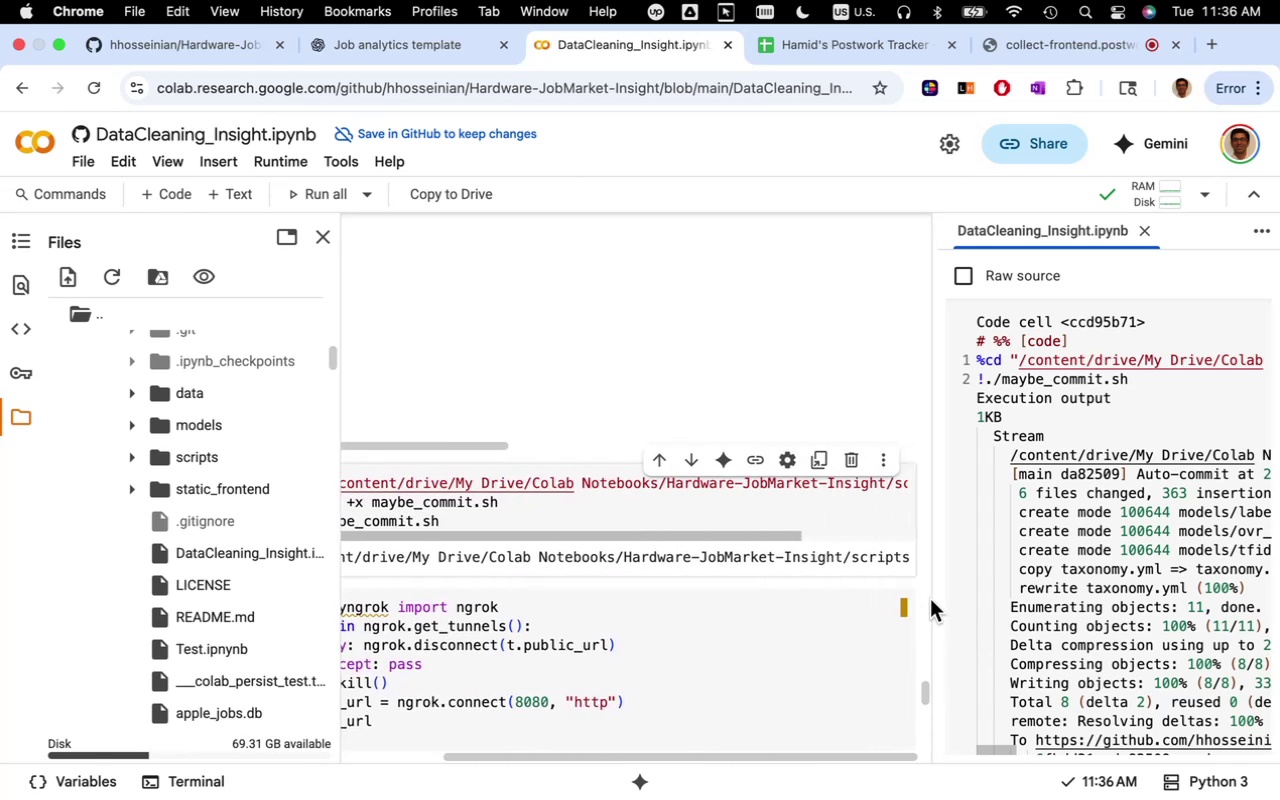 
left_click_drag(start_coordinate=[934, 600], to_coordinate=[1092, 590])
 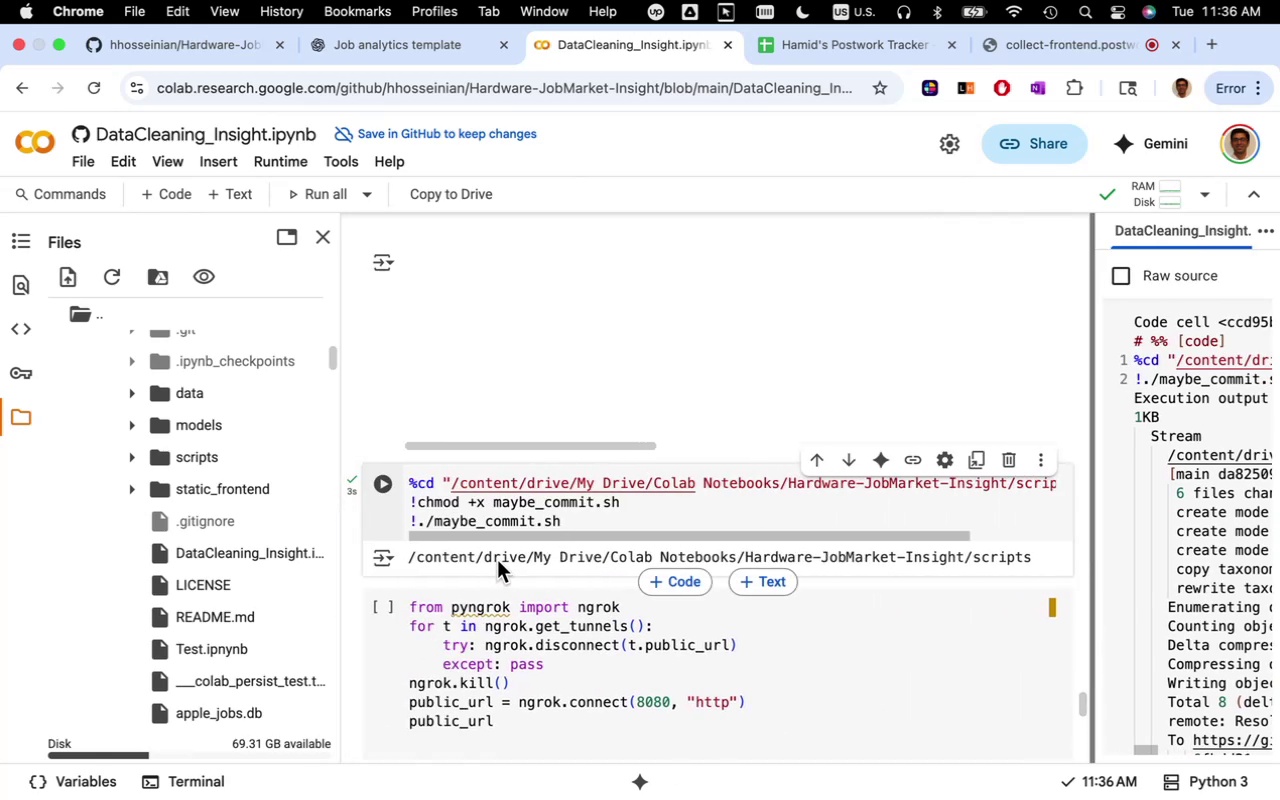 
mouse_move([418, 502])
 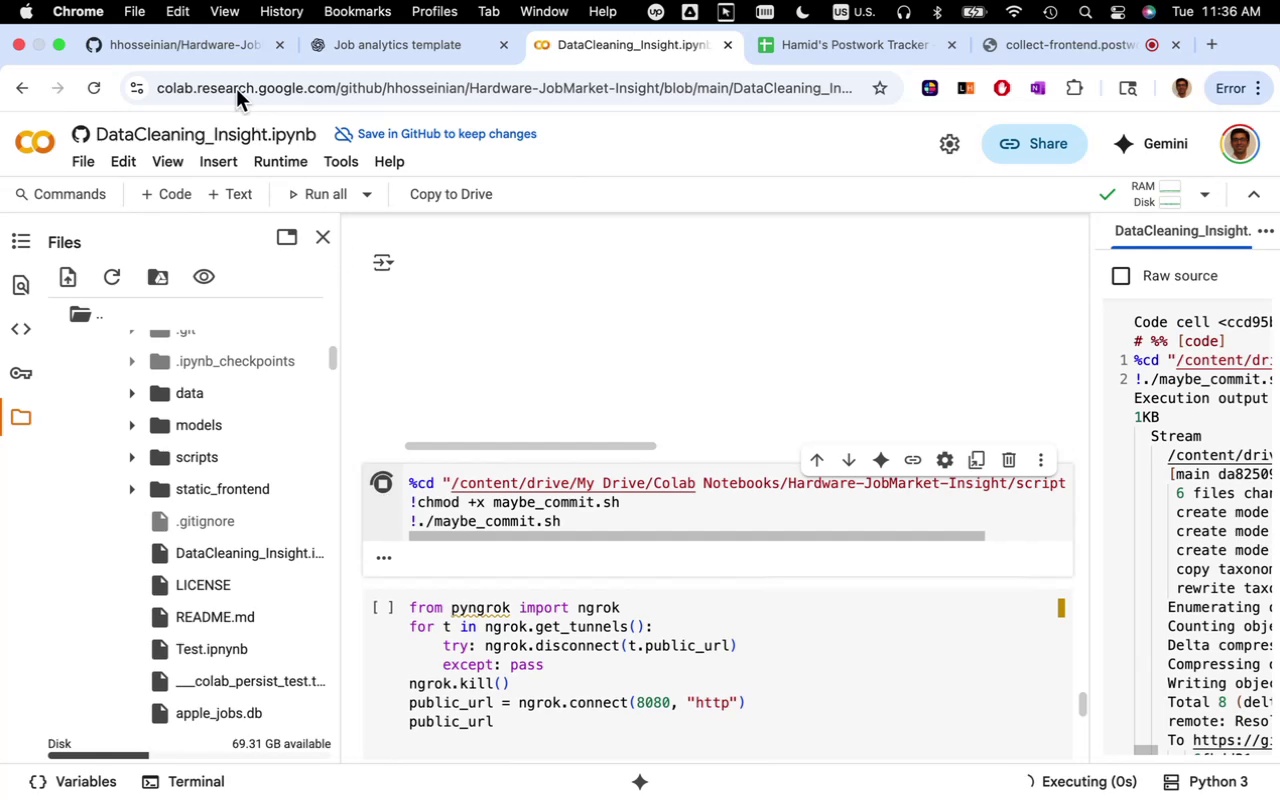 
left_click([229, 55])
 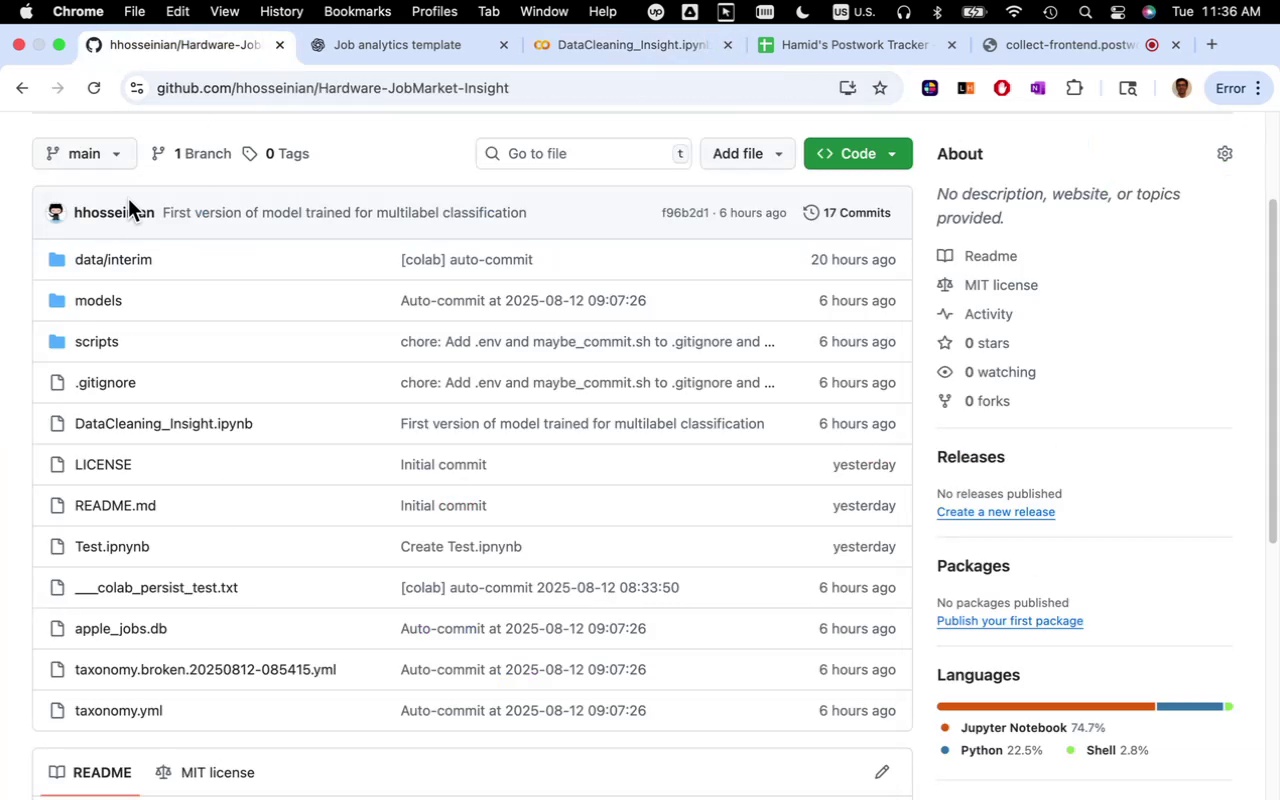 
scroll: coordinate [211, 375], scroll_direction: up, amount: 15.0
 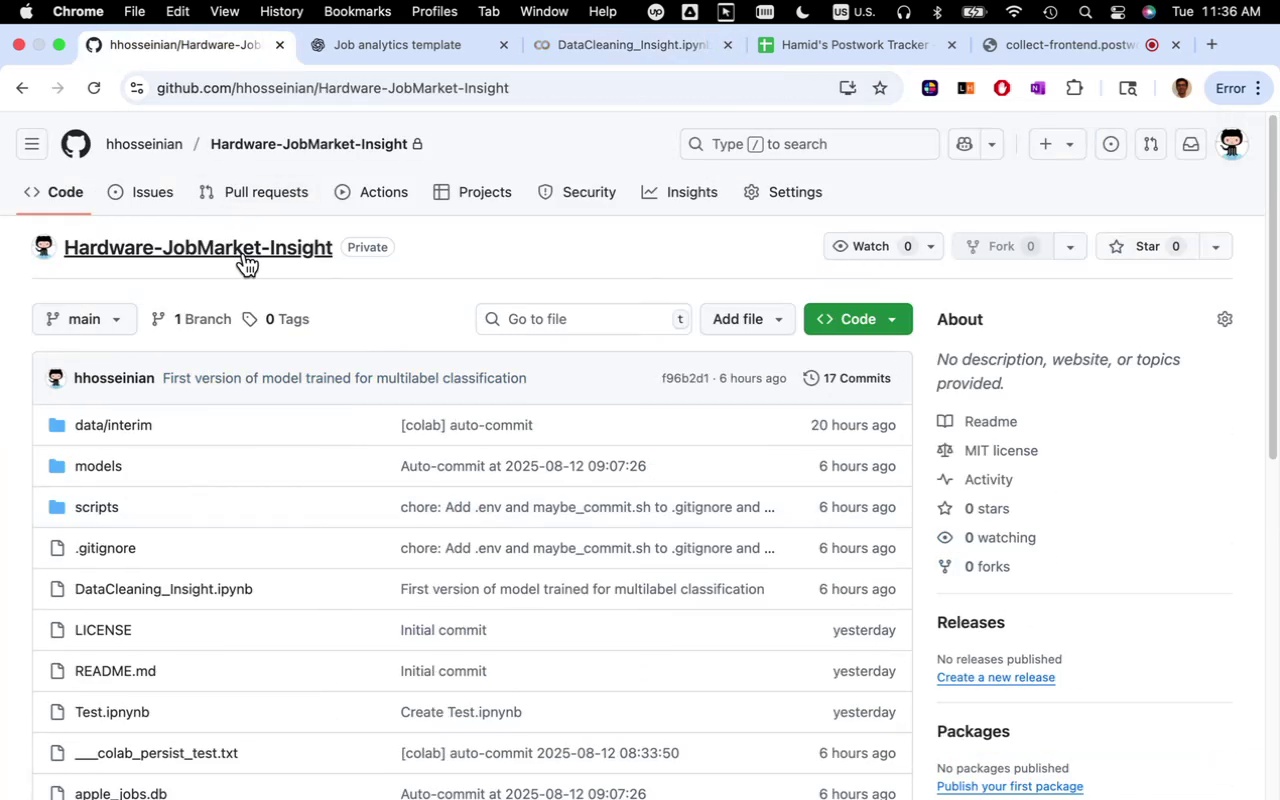 
left_click([246, 251])
 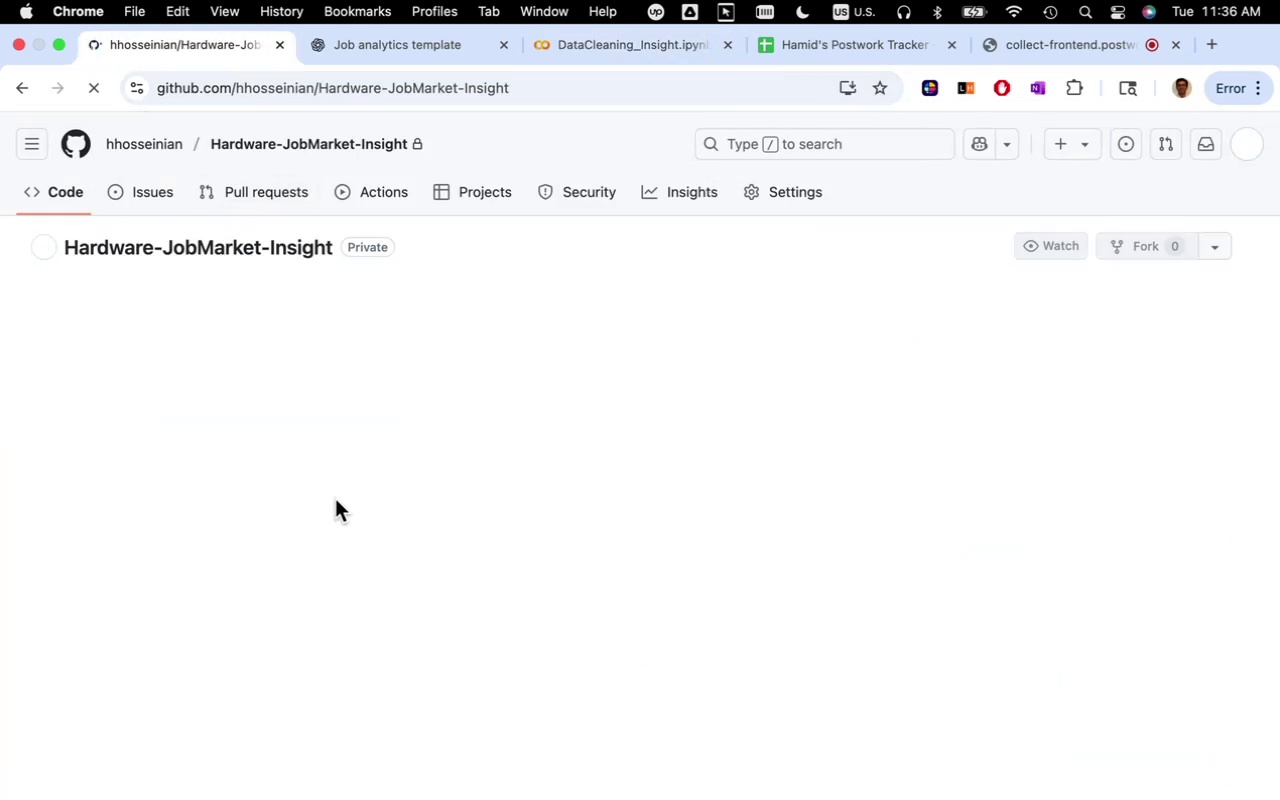 
wait(9.39)
 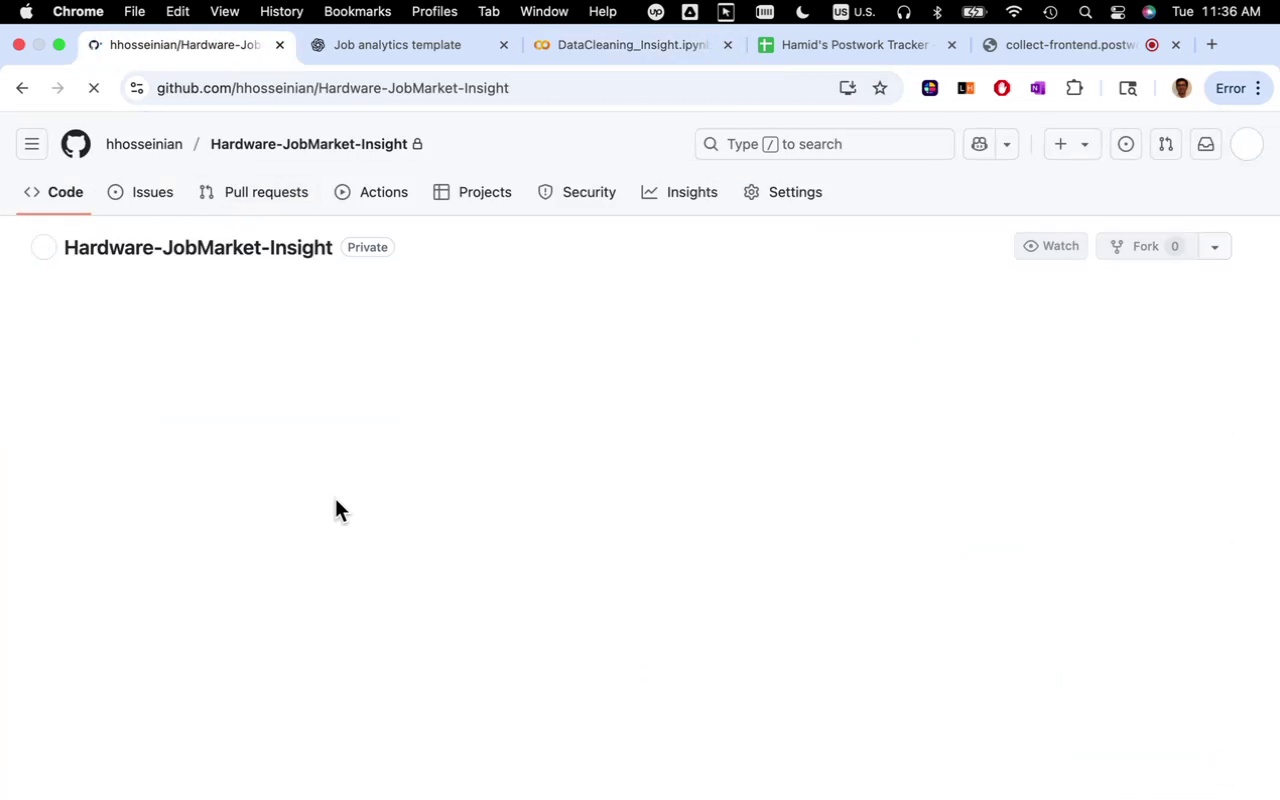 
scroll: coordinate [465, 518], scroll_direction: down, amount: 7.0
 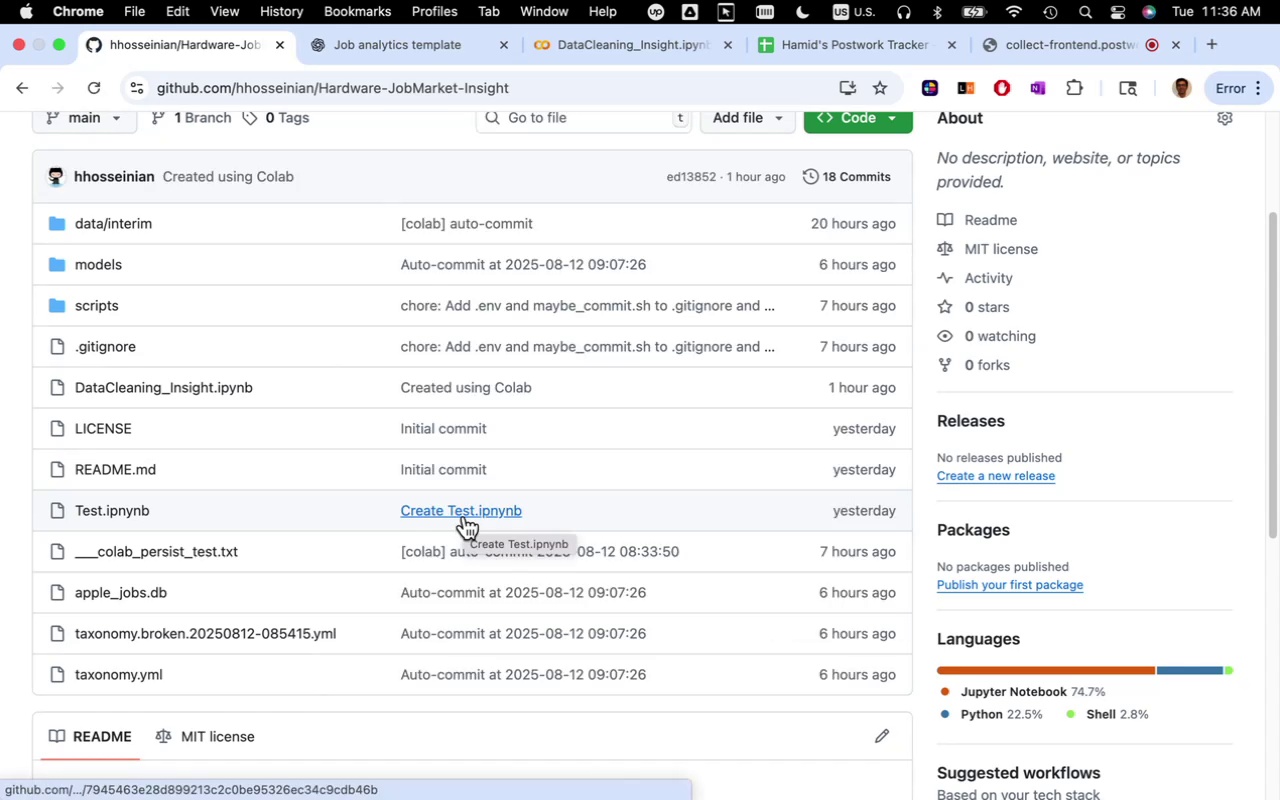 
wait(17.26)
 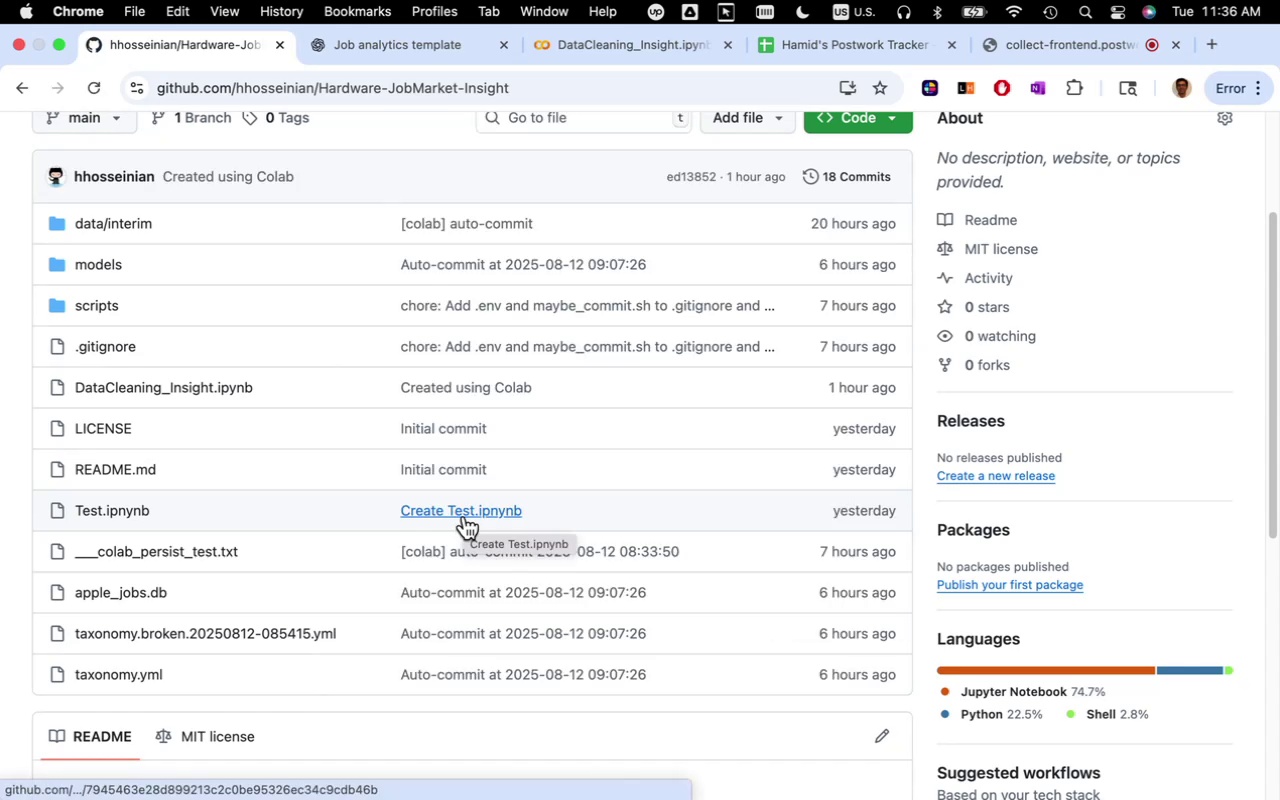 
left_click([411, 41])
 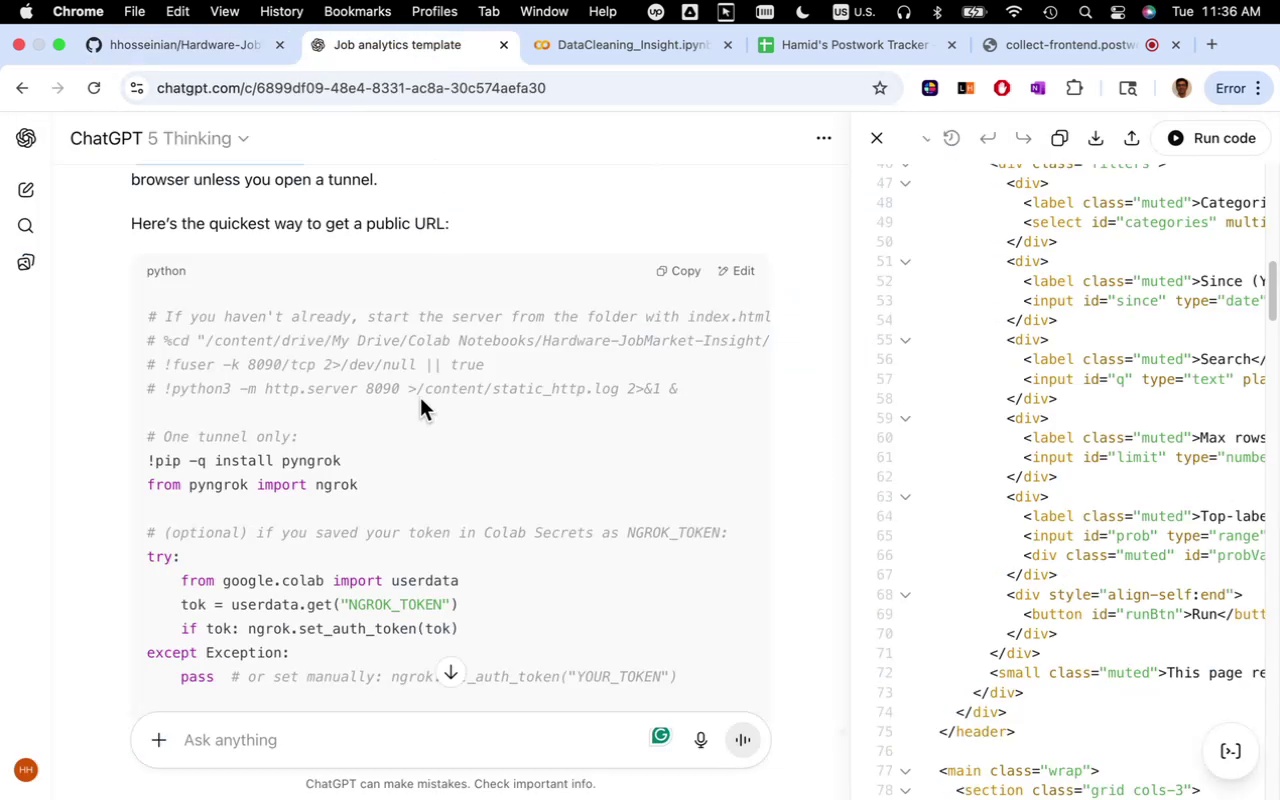 
scroll: coordinate [414, 414], scroll_direction: up, amount: 8.0
 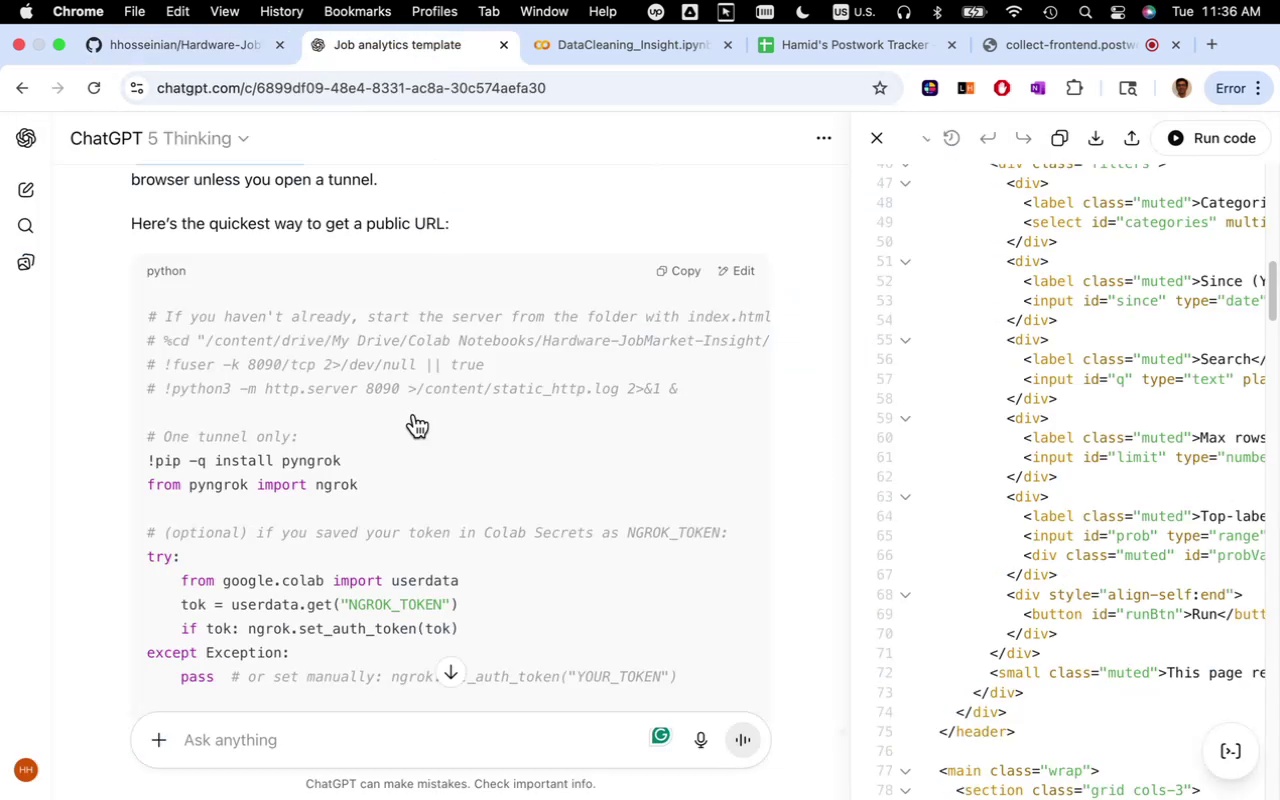 
scroll: coordinate [414, 414], scroll_direction: down, amount: 1.0
 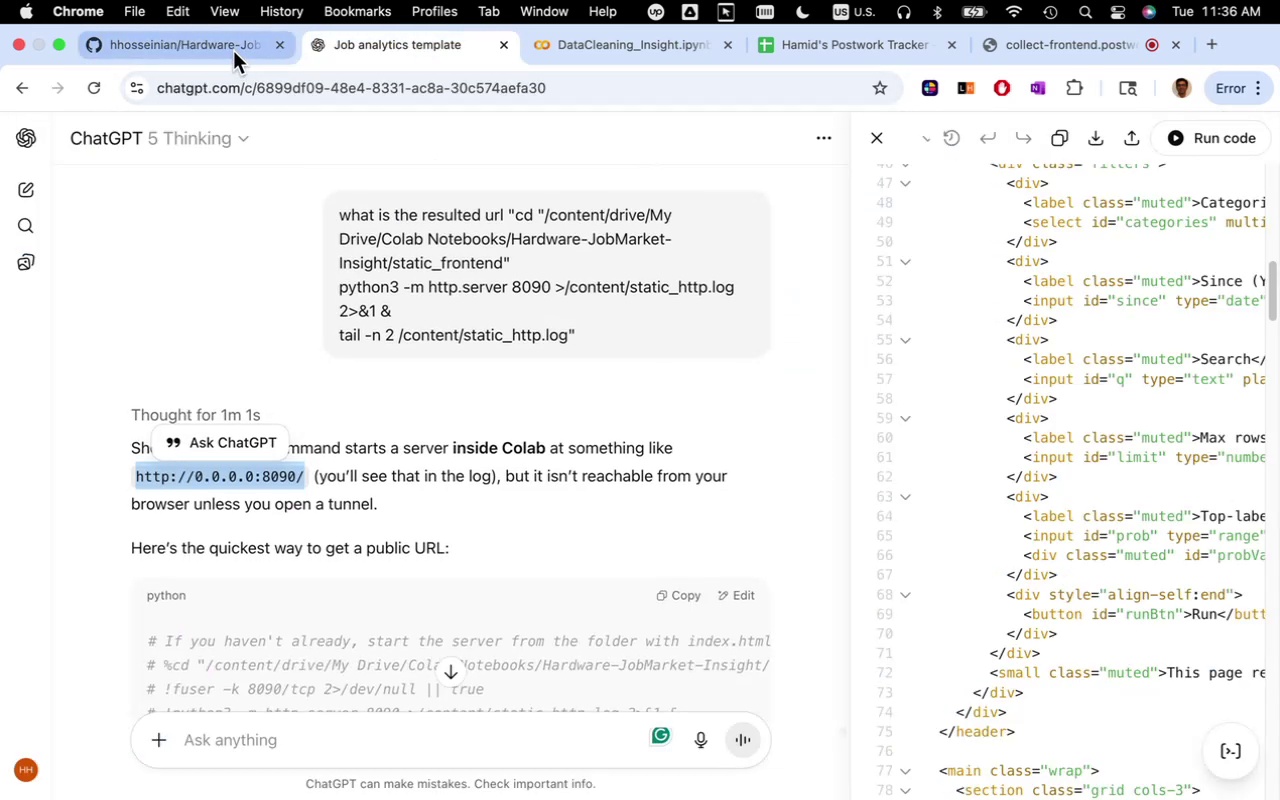 
left_click([233, 51])
 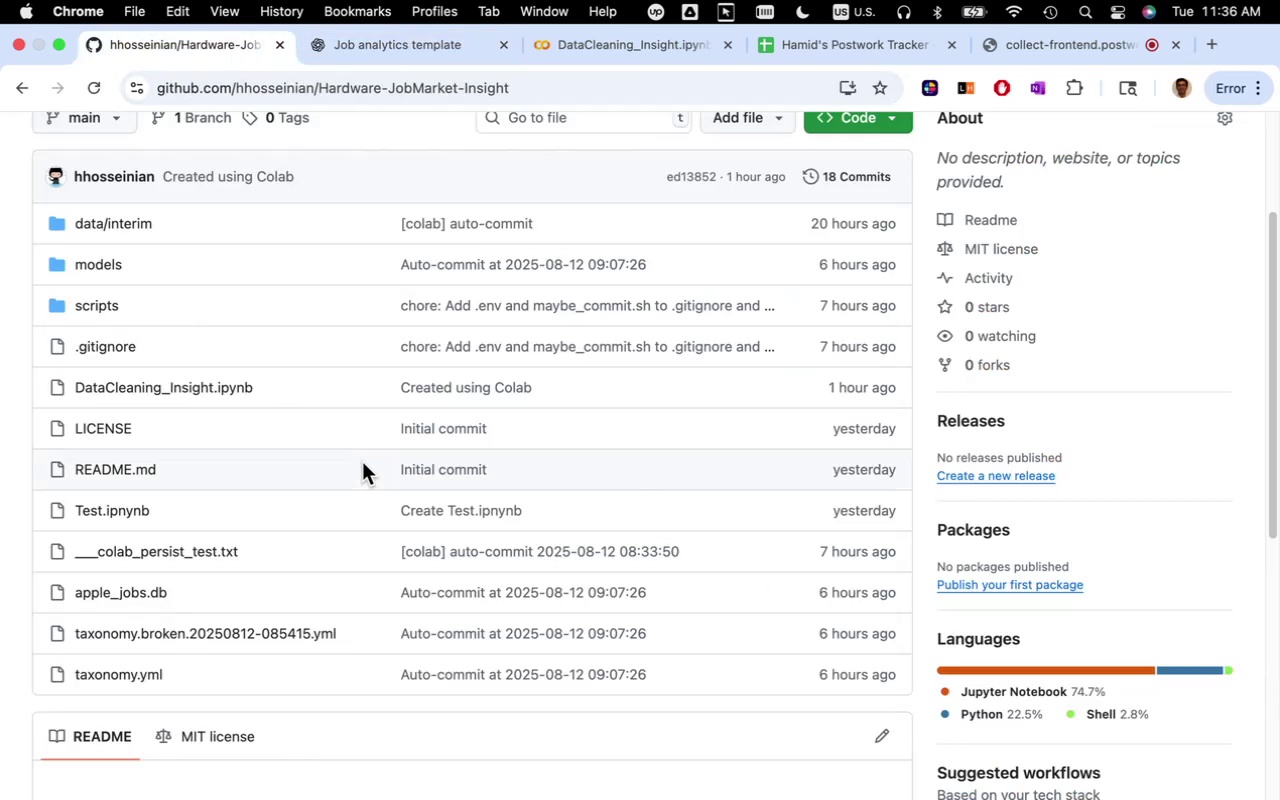 
scroll: coordinate [362, 471], scroll_direction: up, amount: 3.0
 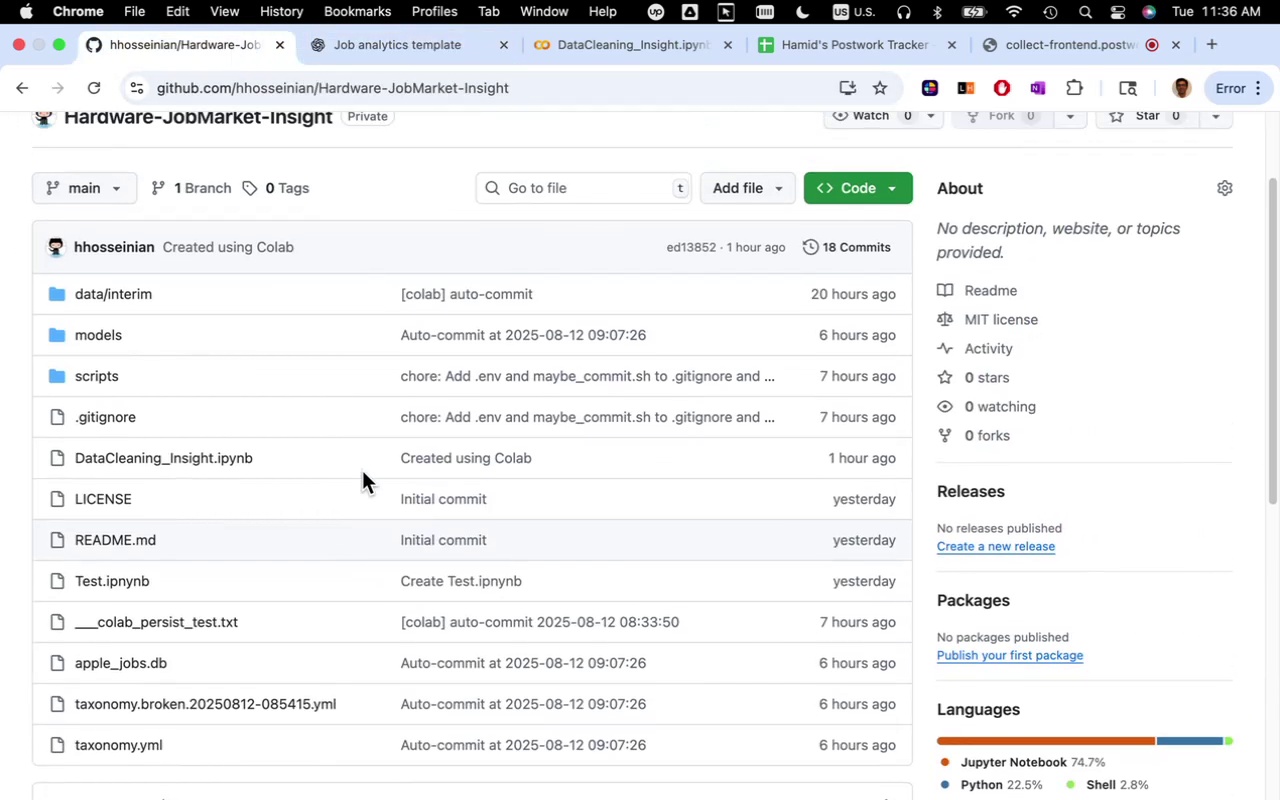 
scroll: coordinate [365, 479], scroll_direction: none, amount: 0.0
 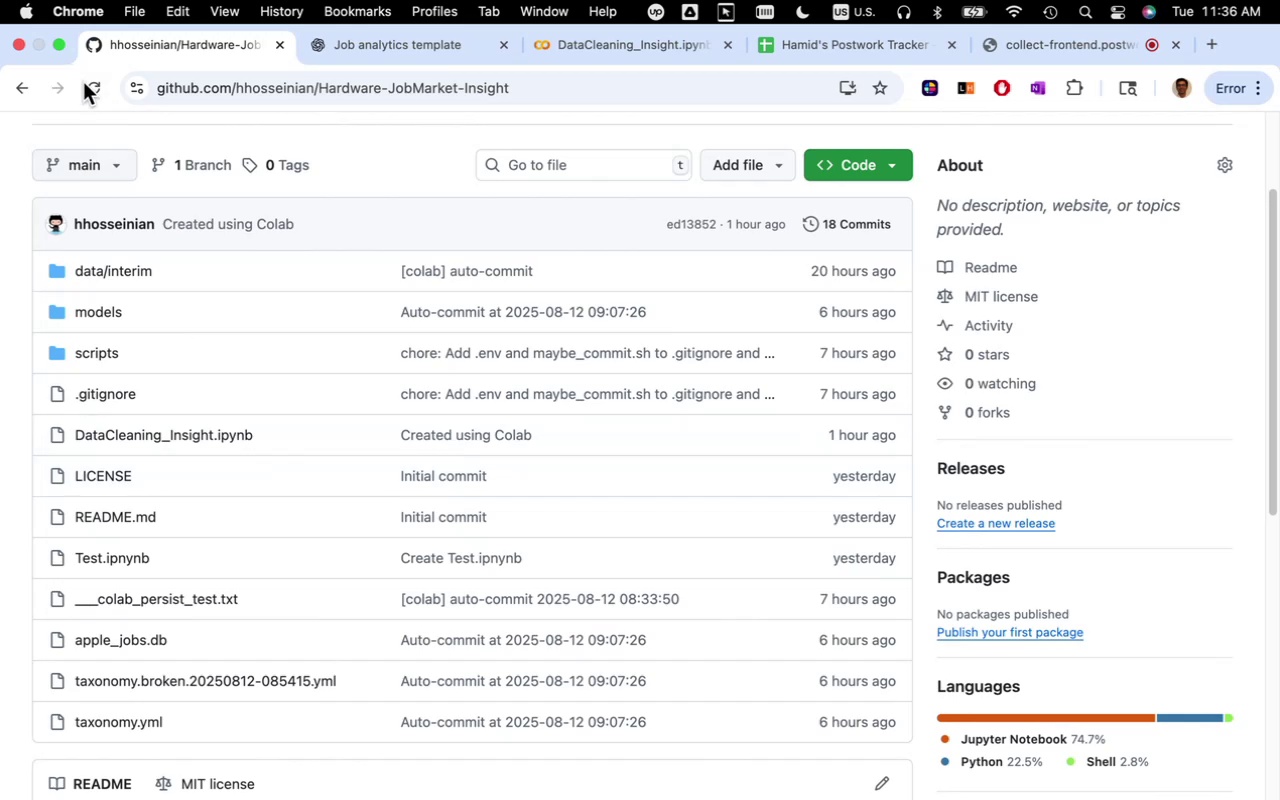 
left_click([389, 52])
 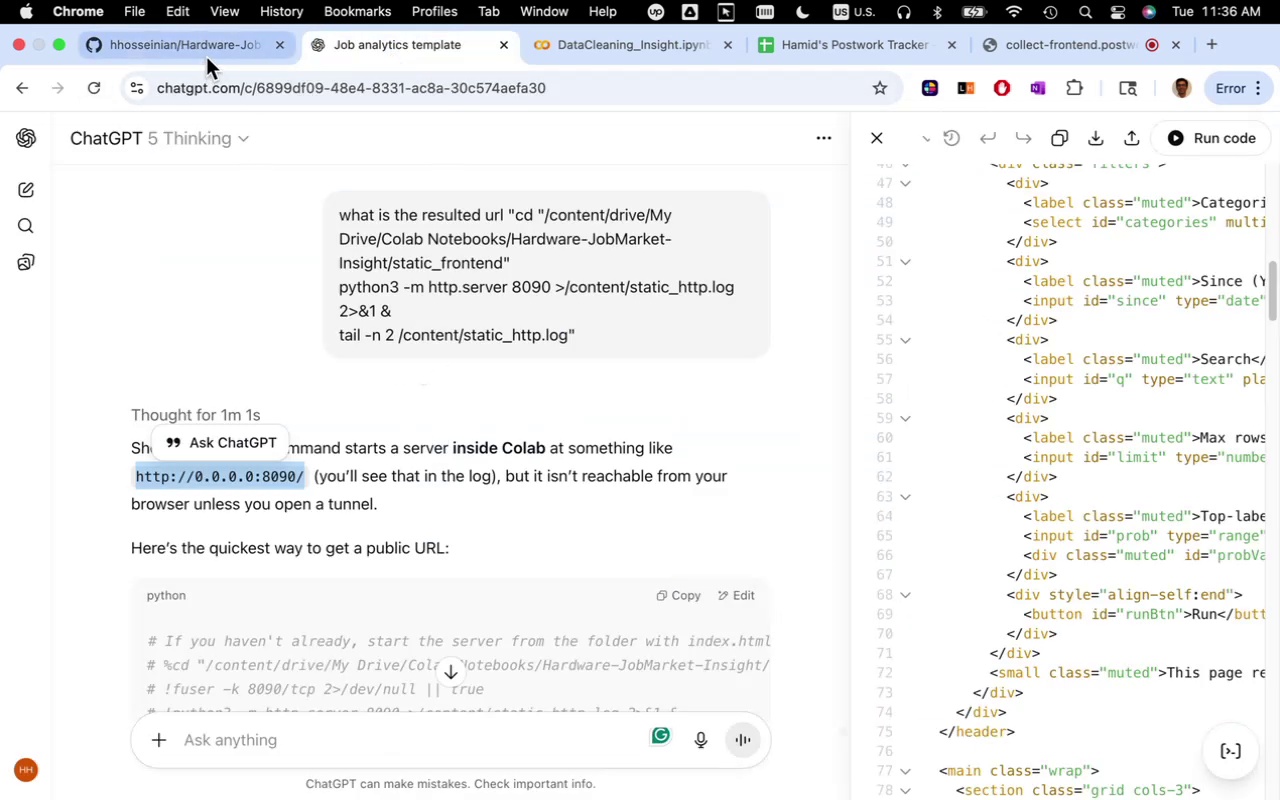 
left_click([206, 54])
 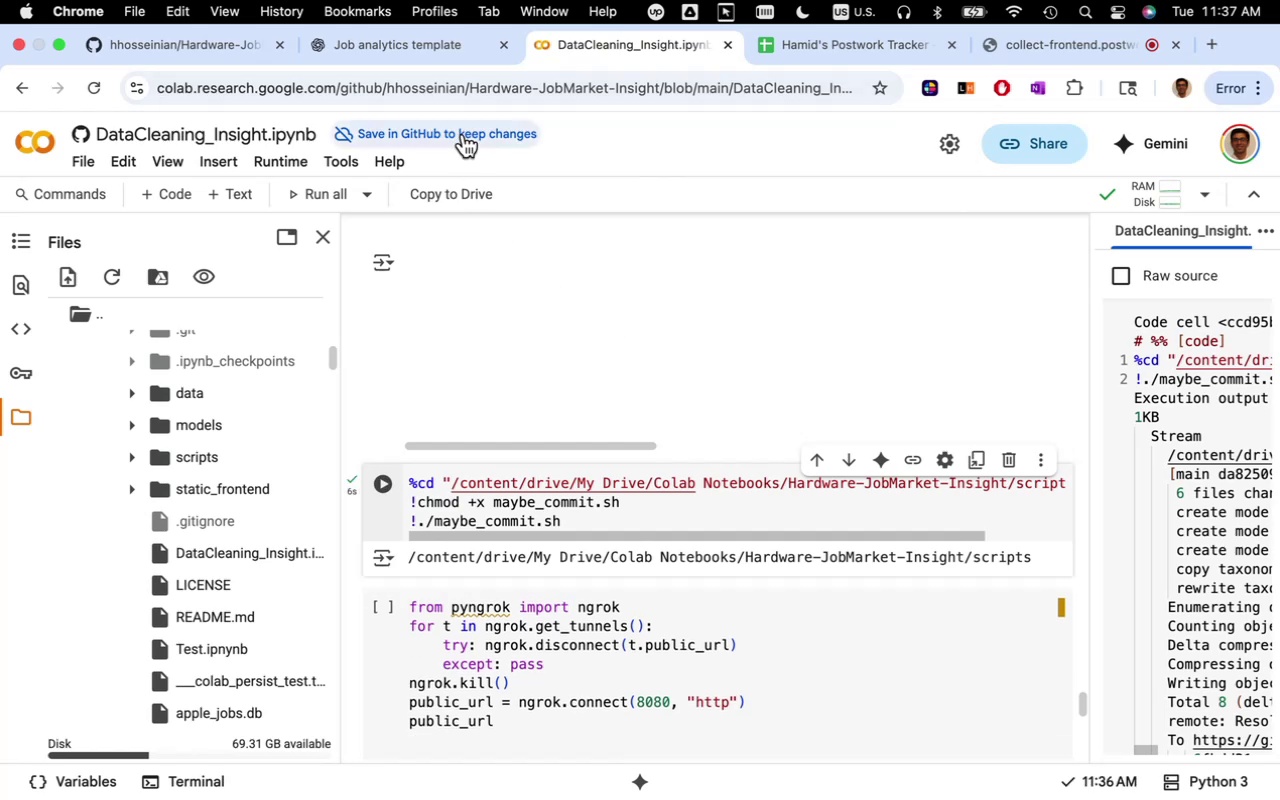 
wait(14.13)
 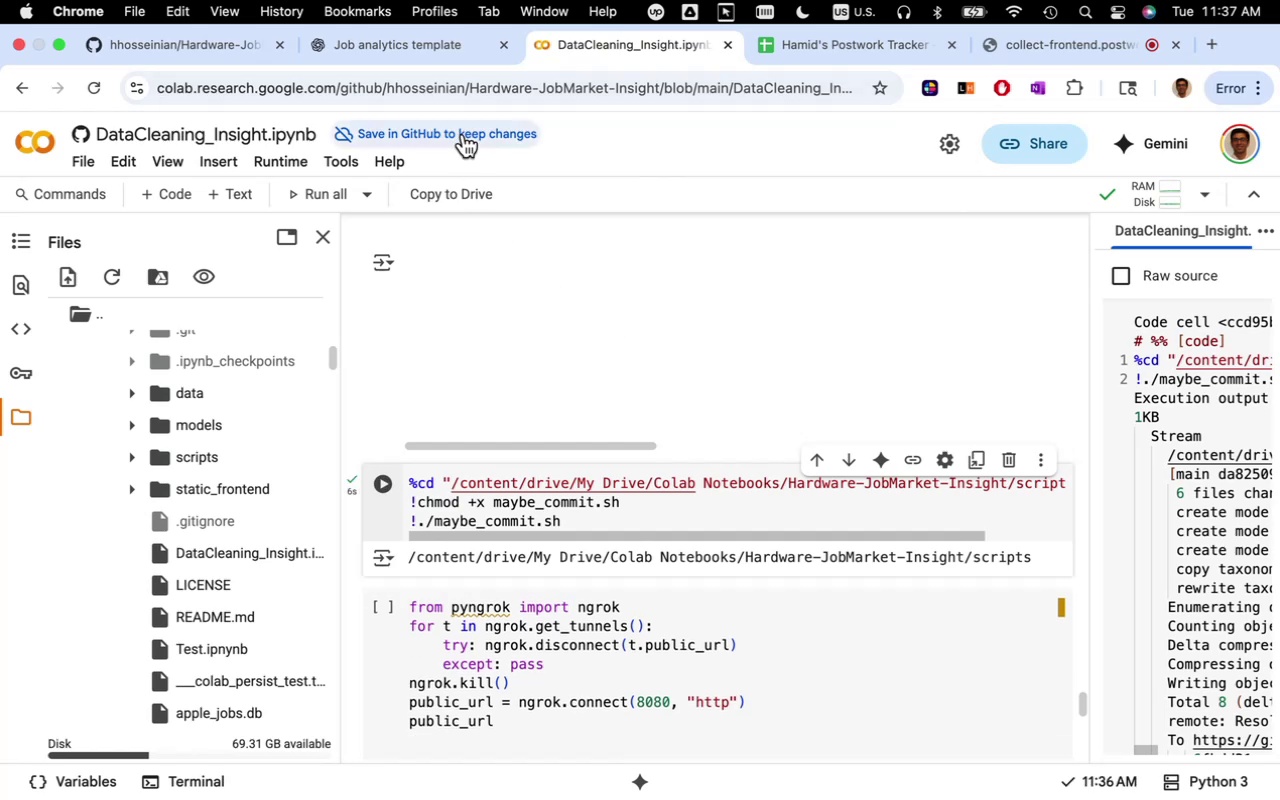 
left_click([977, 677])
 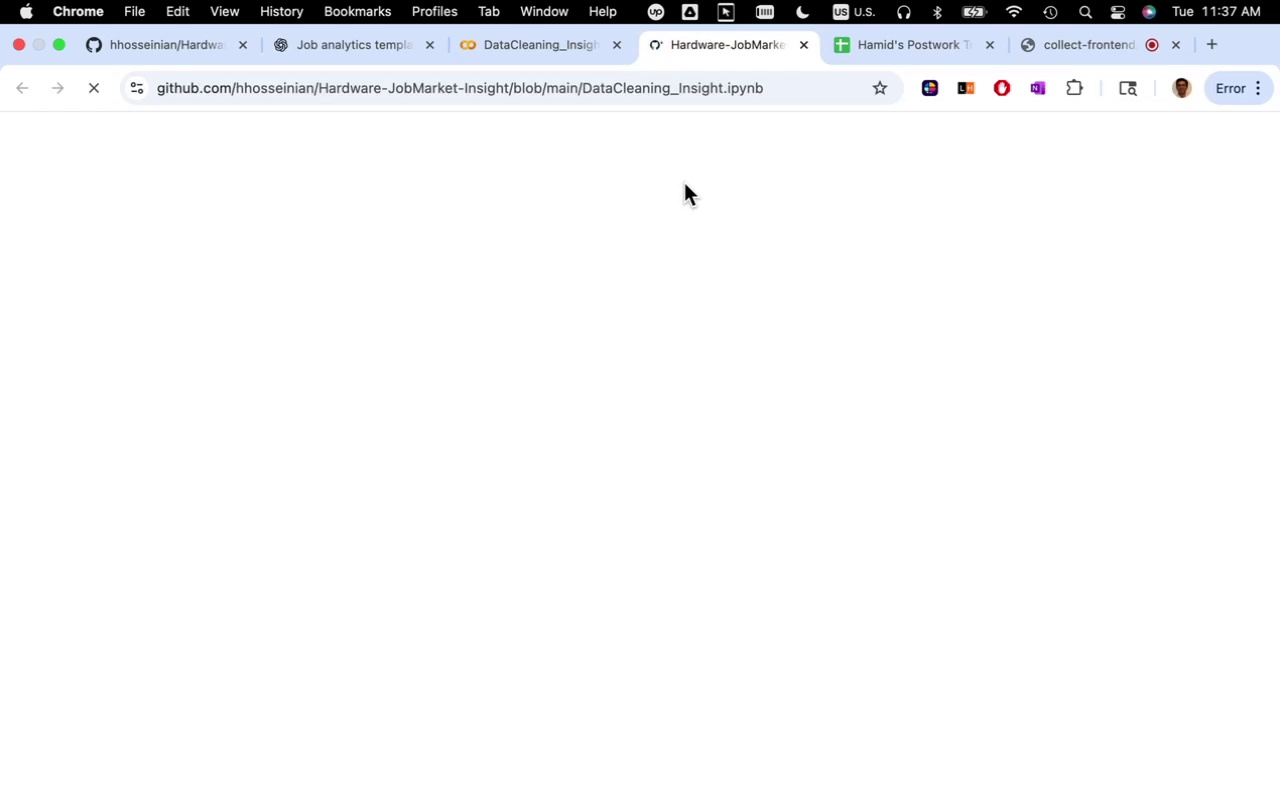 
wait(6.23)
 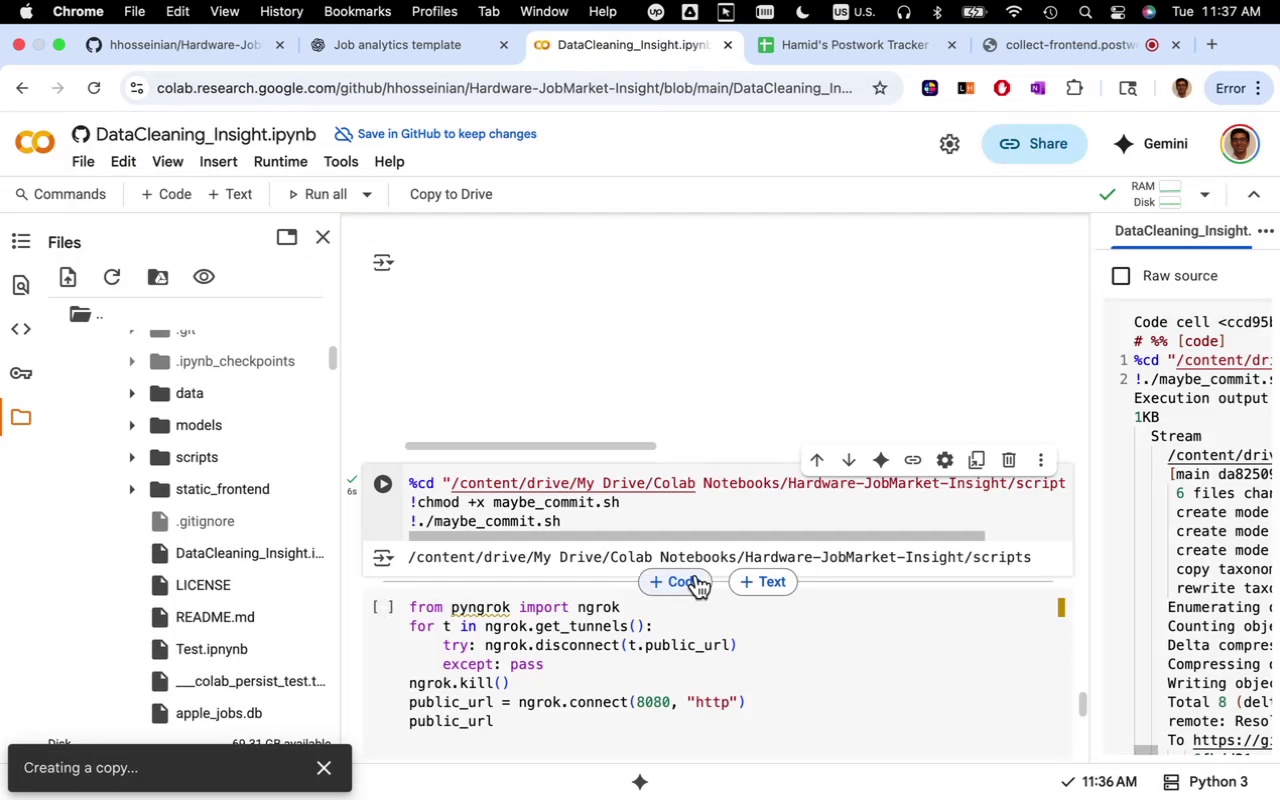 
left_click([799, 44])
 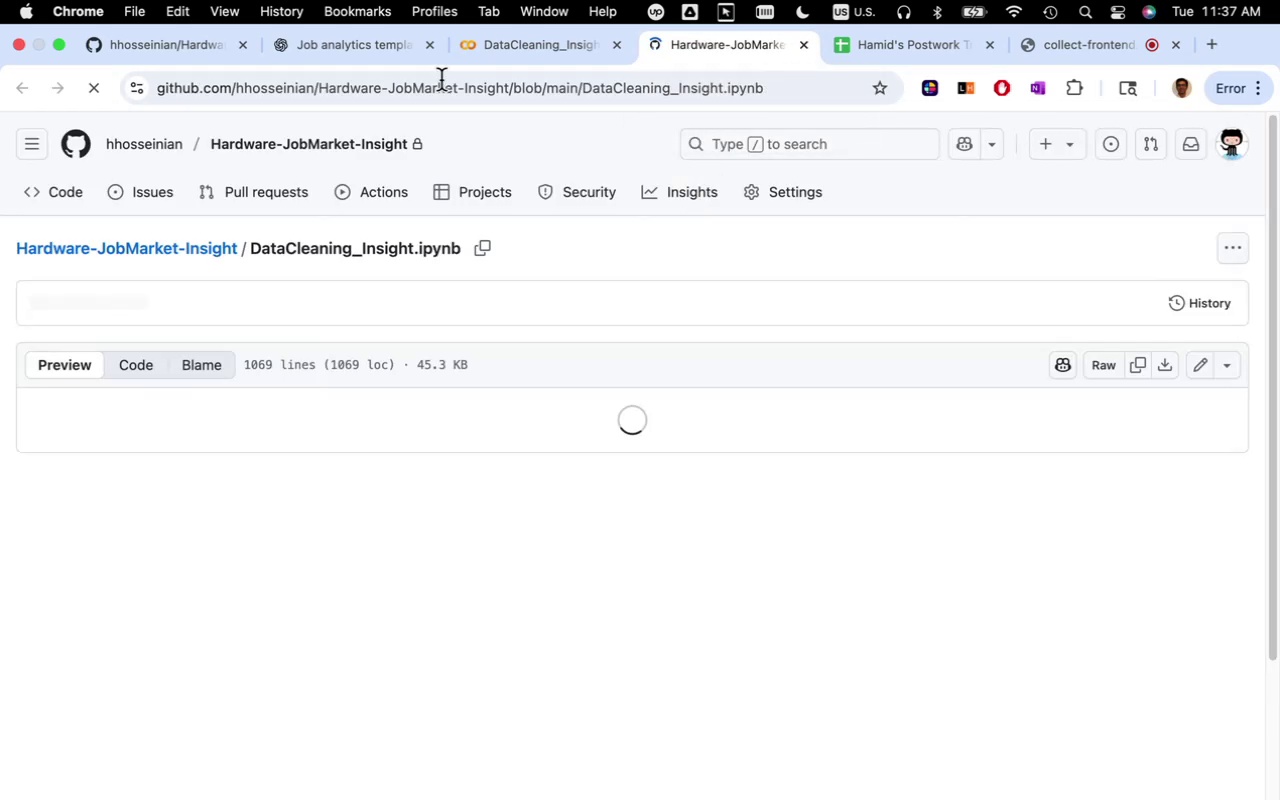 
mouse_move([208, 58])
 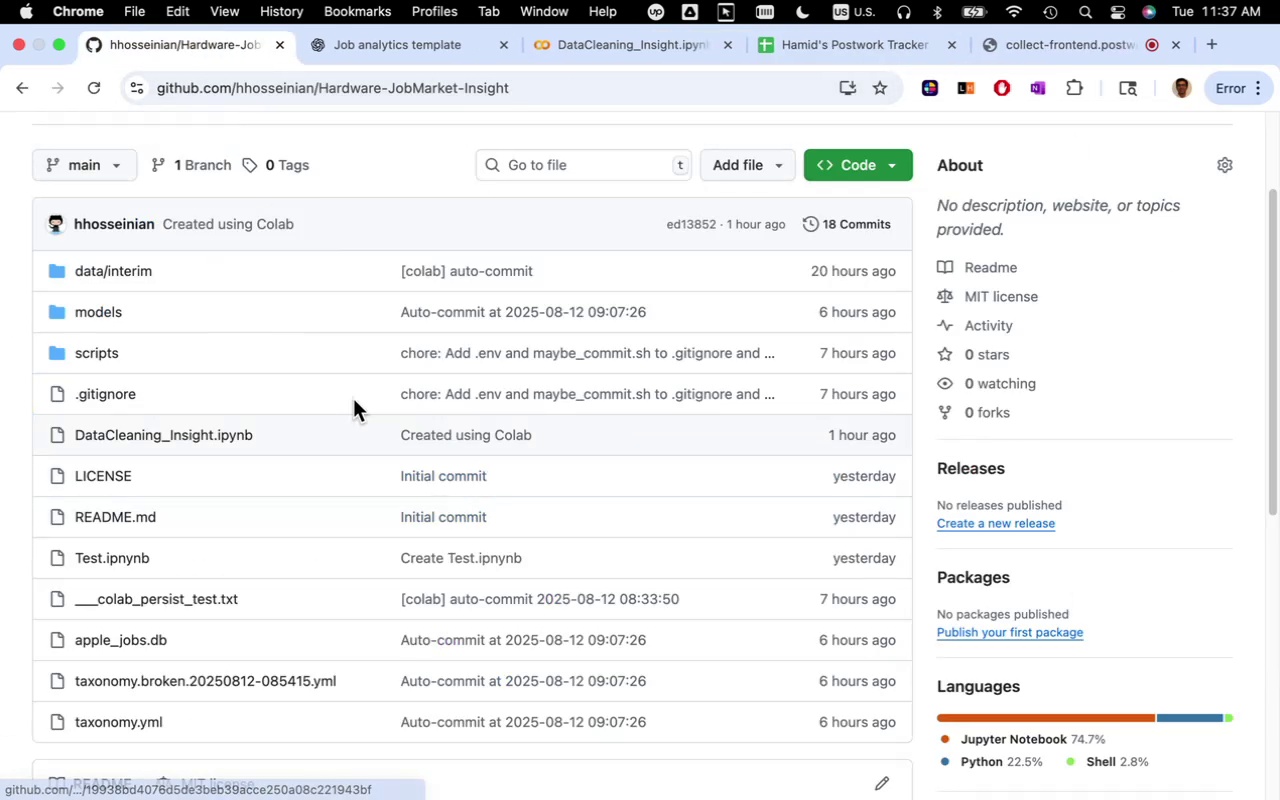 
scroll: coordinate [292, 334], scroll_direction: up, amount: 6.0
 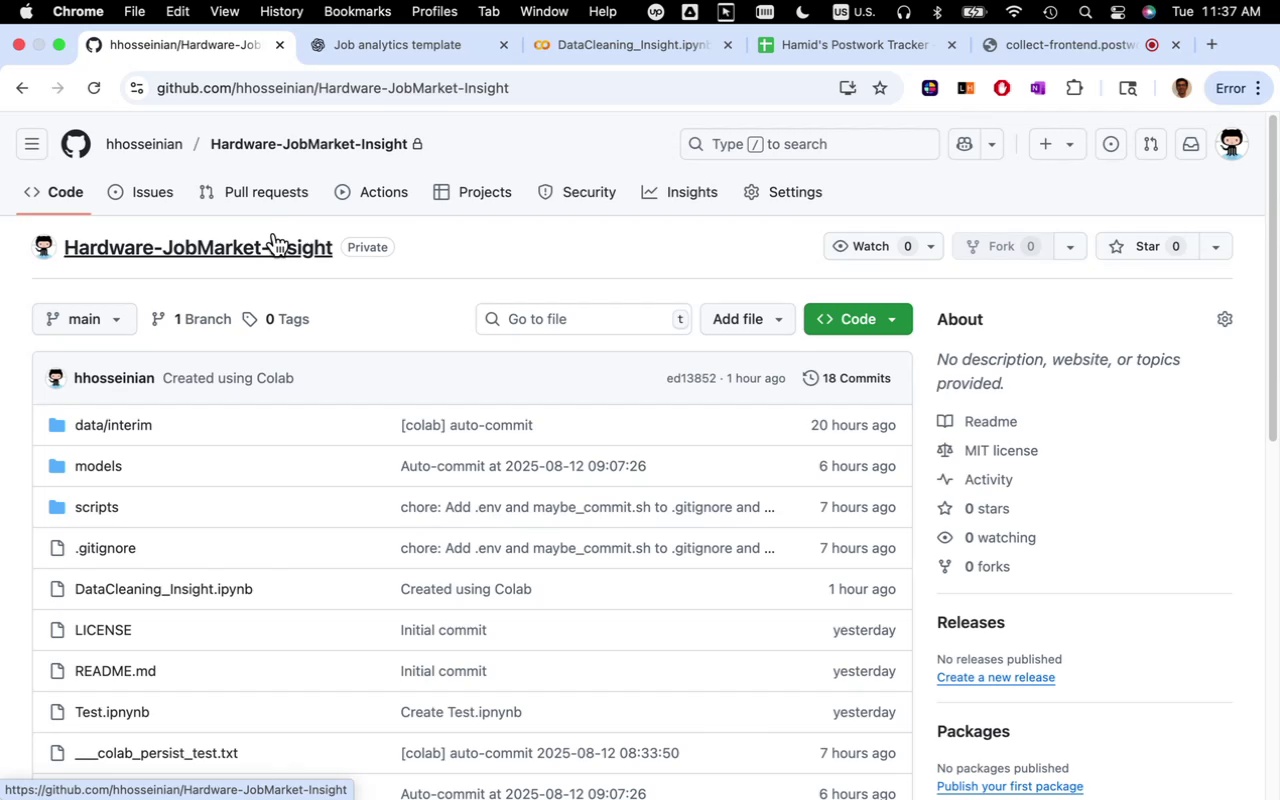 
left_click([272, 244])
 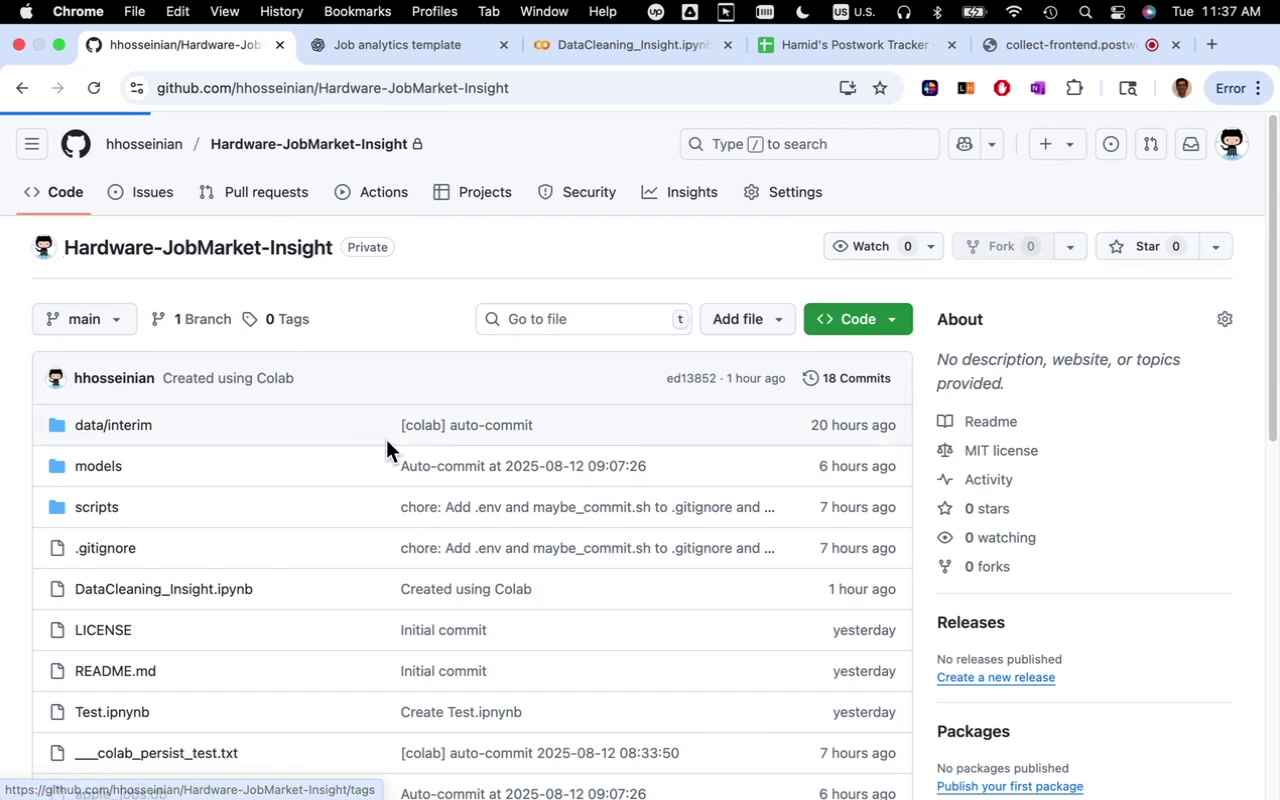 
scroll: coordinate [413, 480], scroll_direction: down, amount: 27.0
 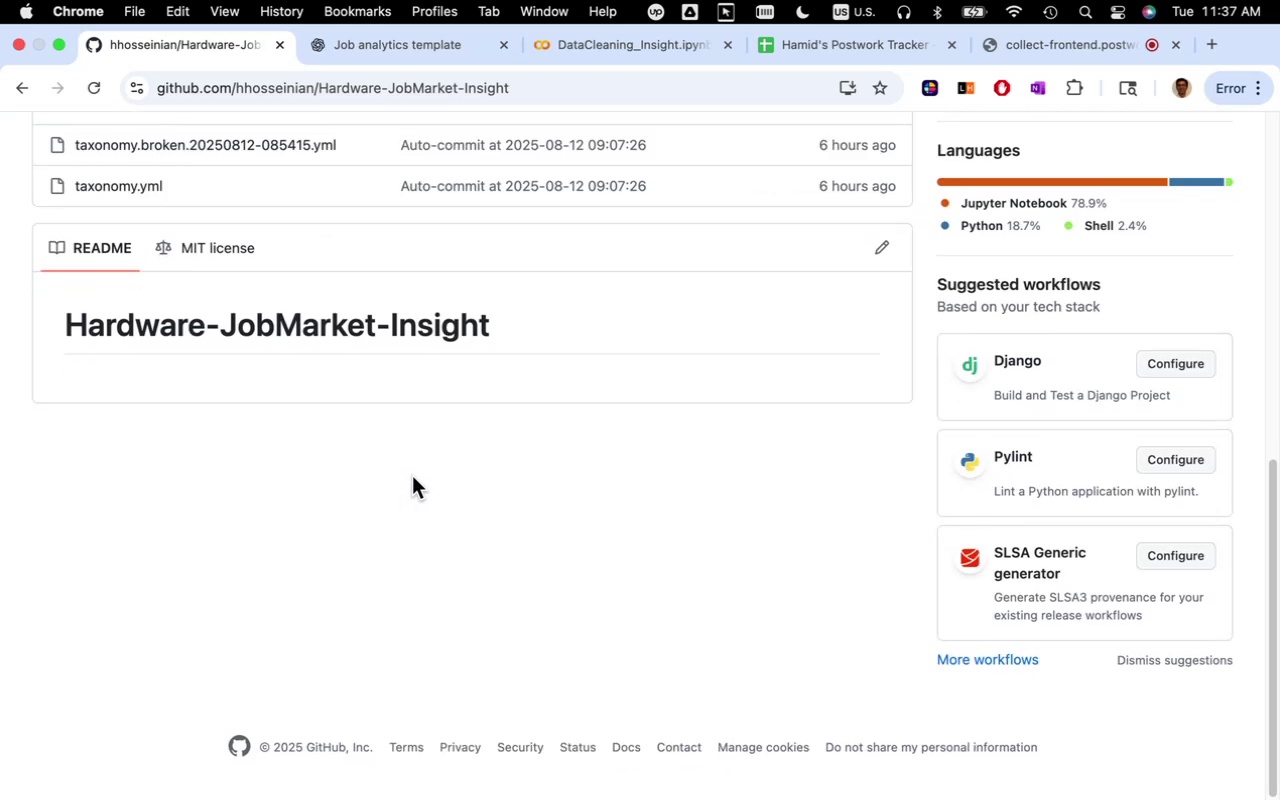 
wait(6.38)
 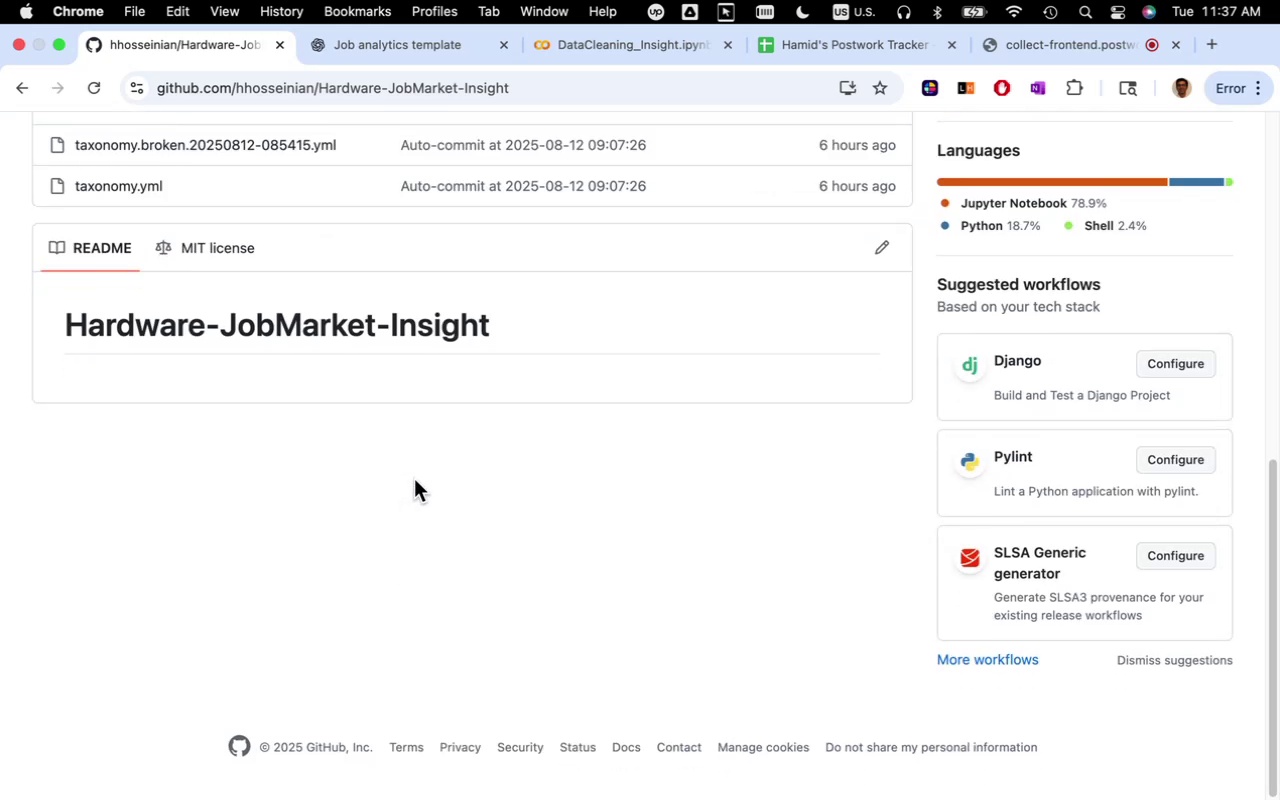 
scroll: coordinate [503, 512], scroll_direction: up, amount: 21.0
 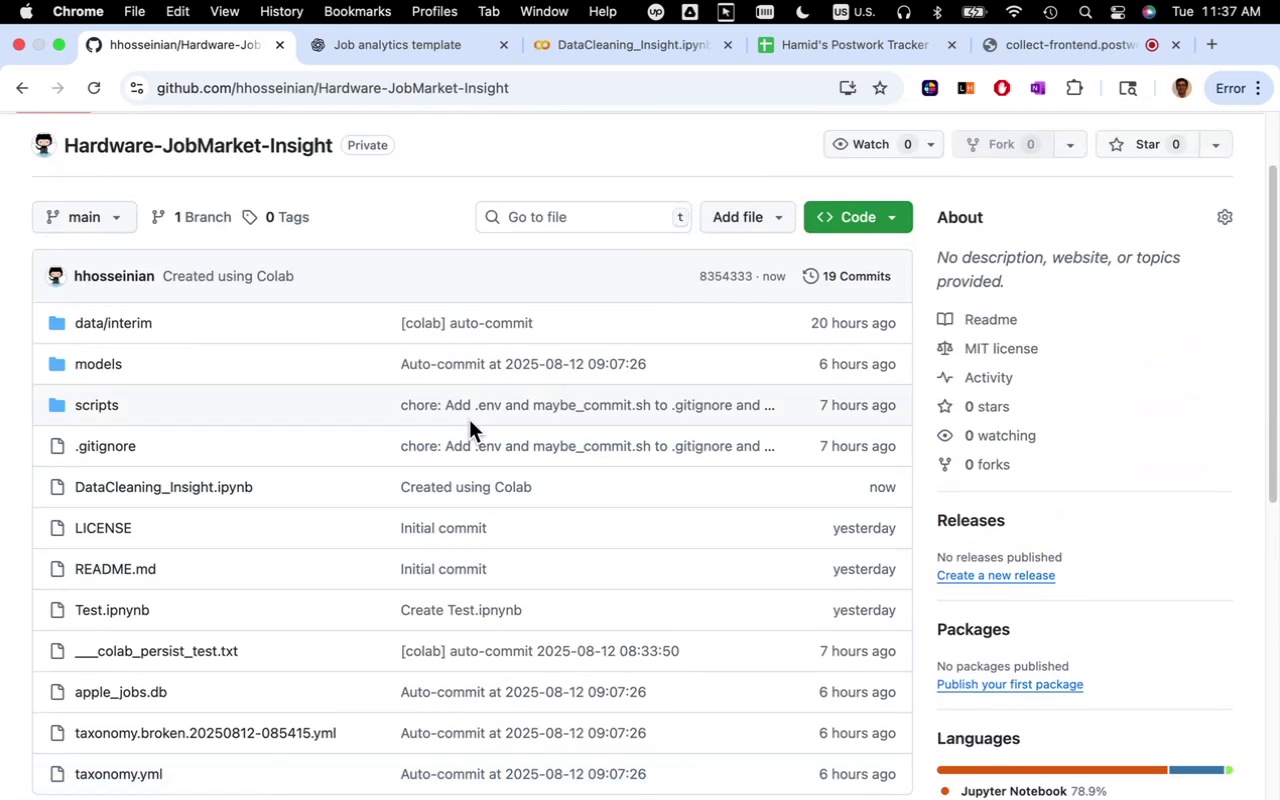 
scroll: coordinate [483, 425], scroll_direction: down, amount: 18.0
 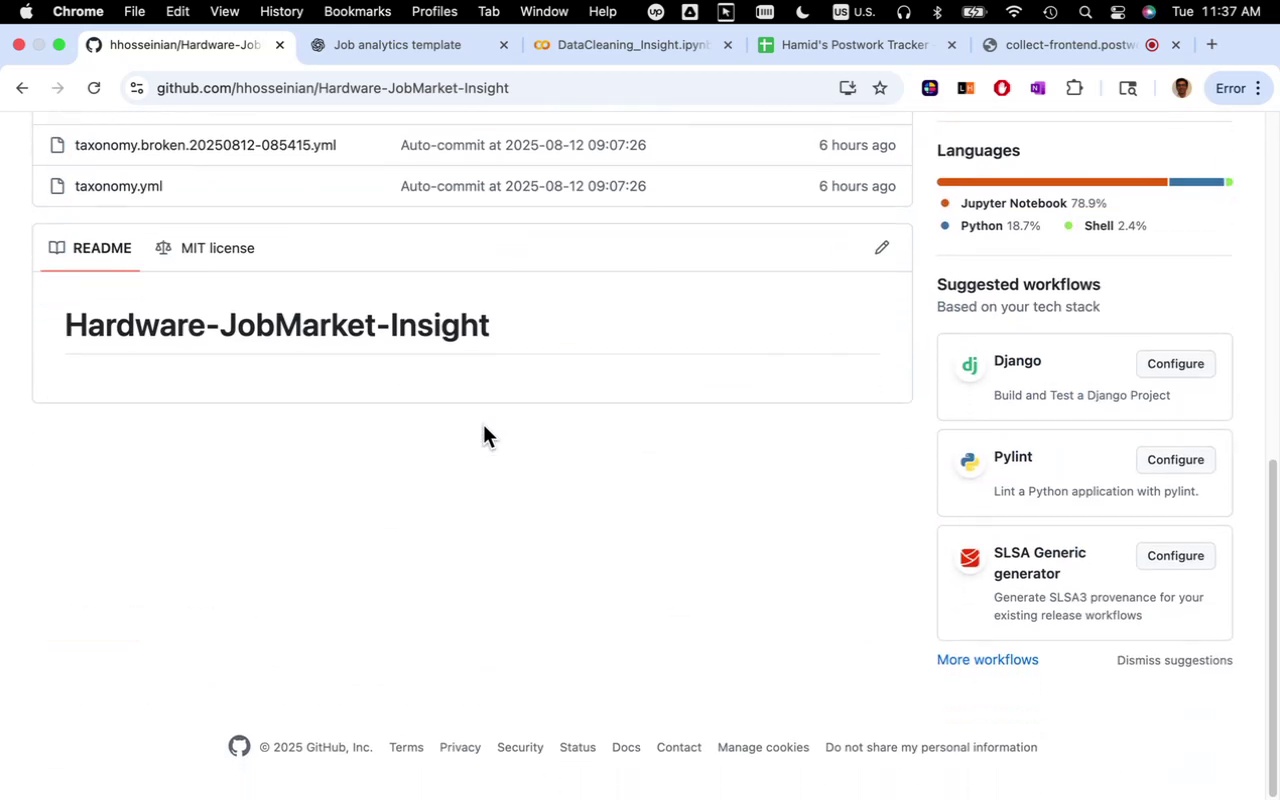 
scroll: coordinate [483, 425], scroll_direction: up, amount: 15.0
 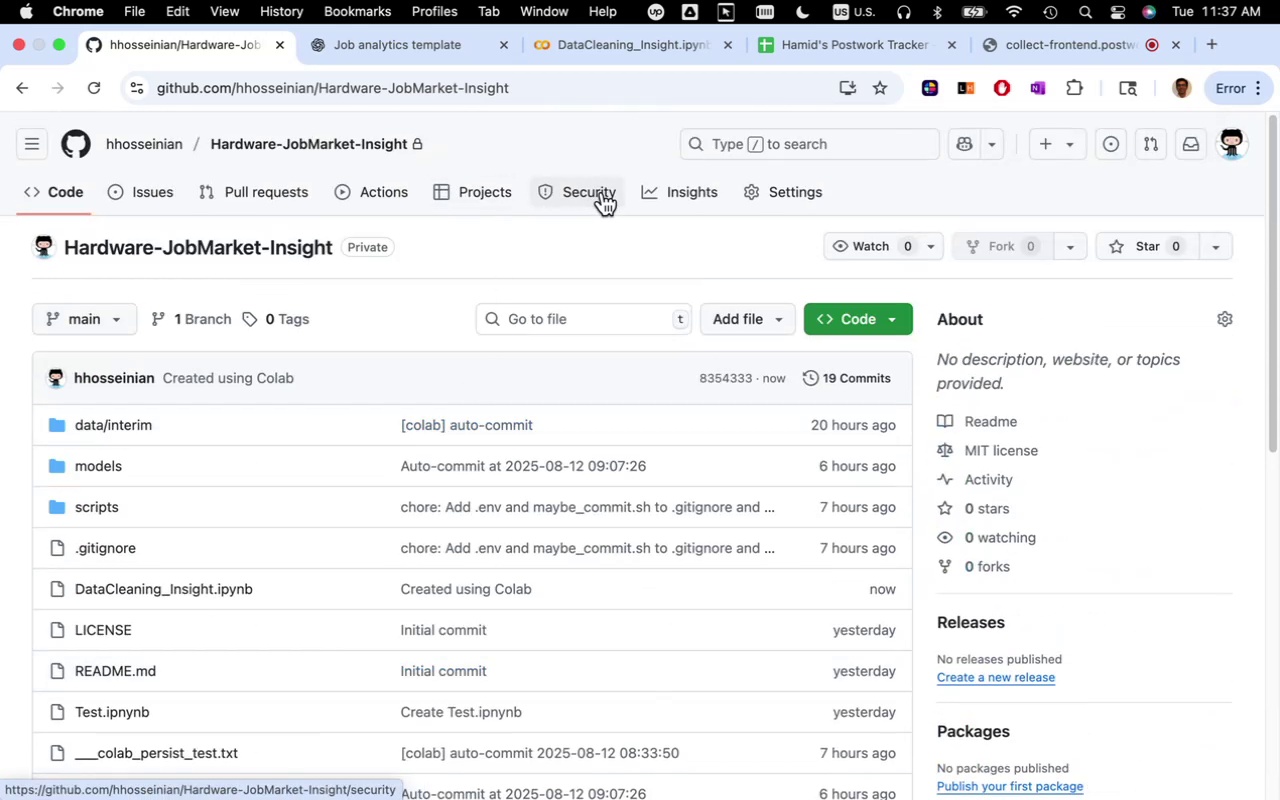 
left_click([678, 192])
 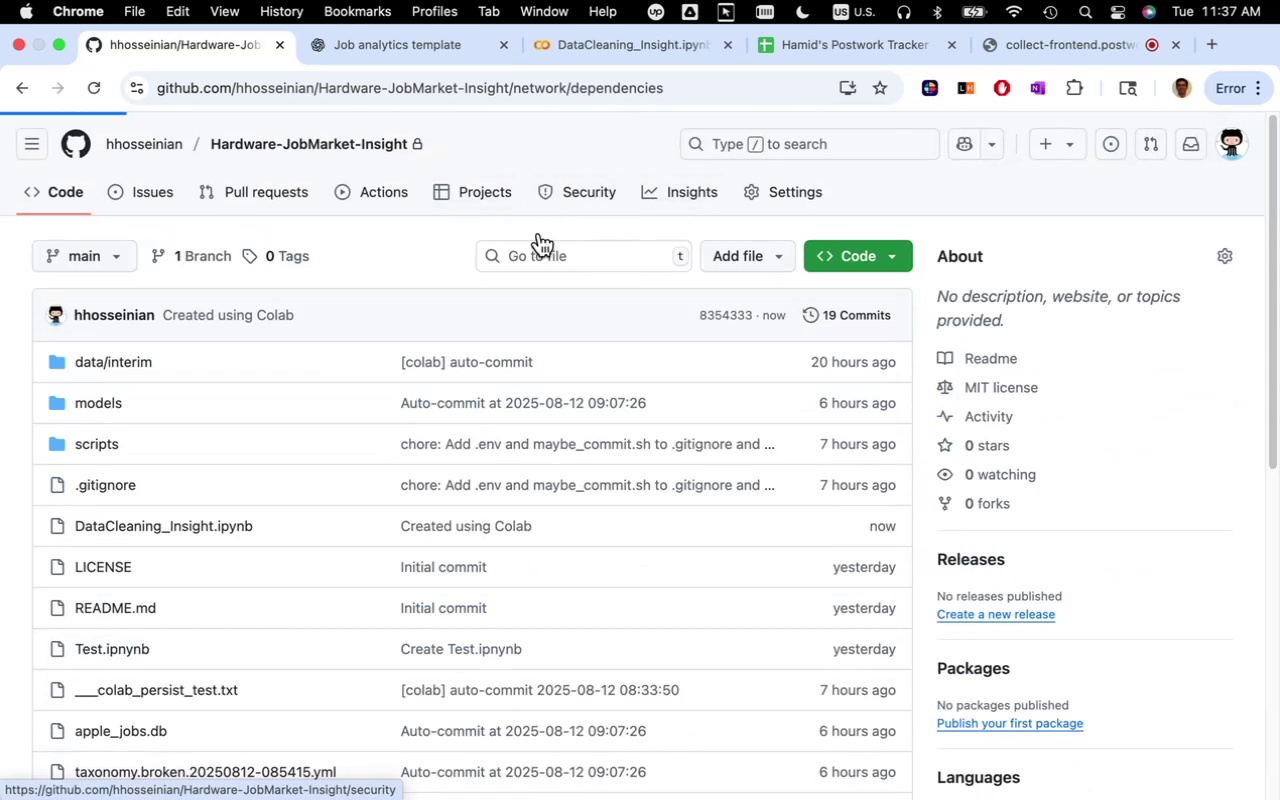 
scroll: coordinate [507, 418], scroll_direction: up, amount: 7.0
 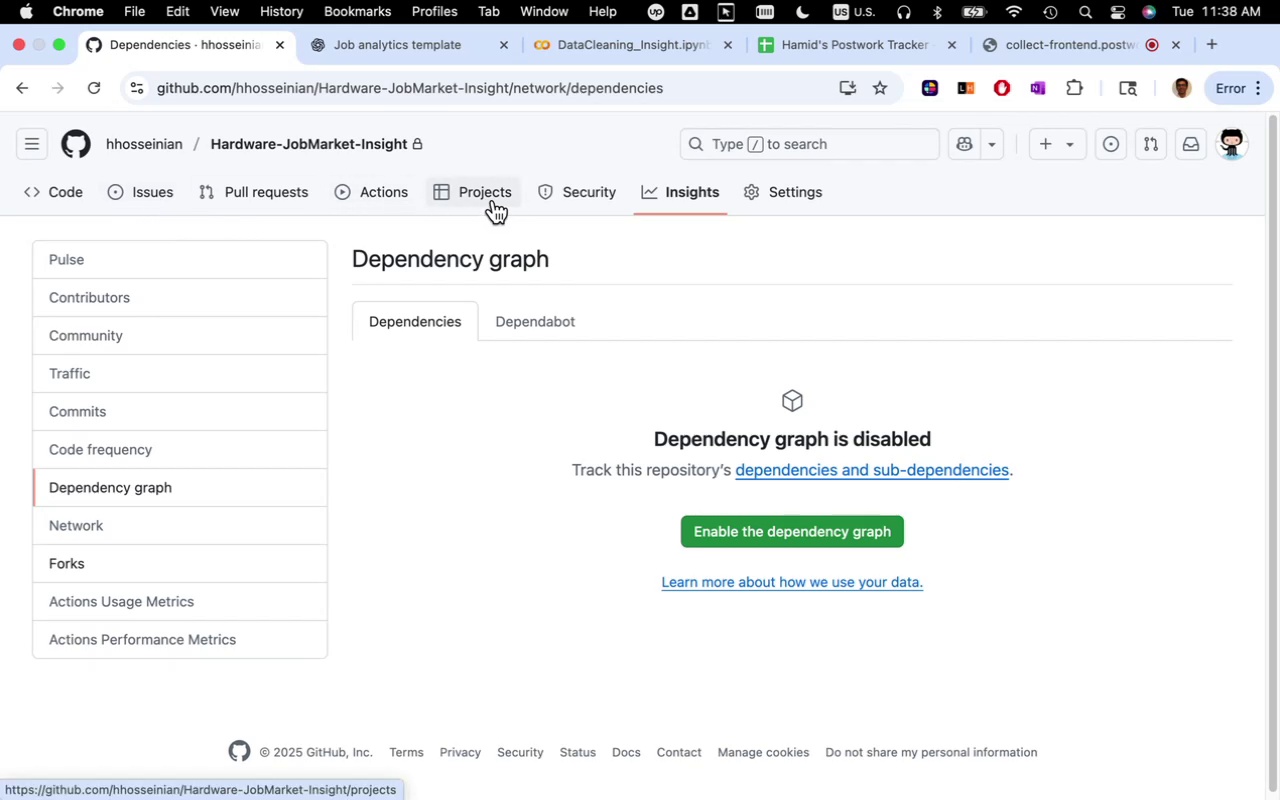 
wait(7.97)
 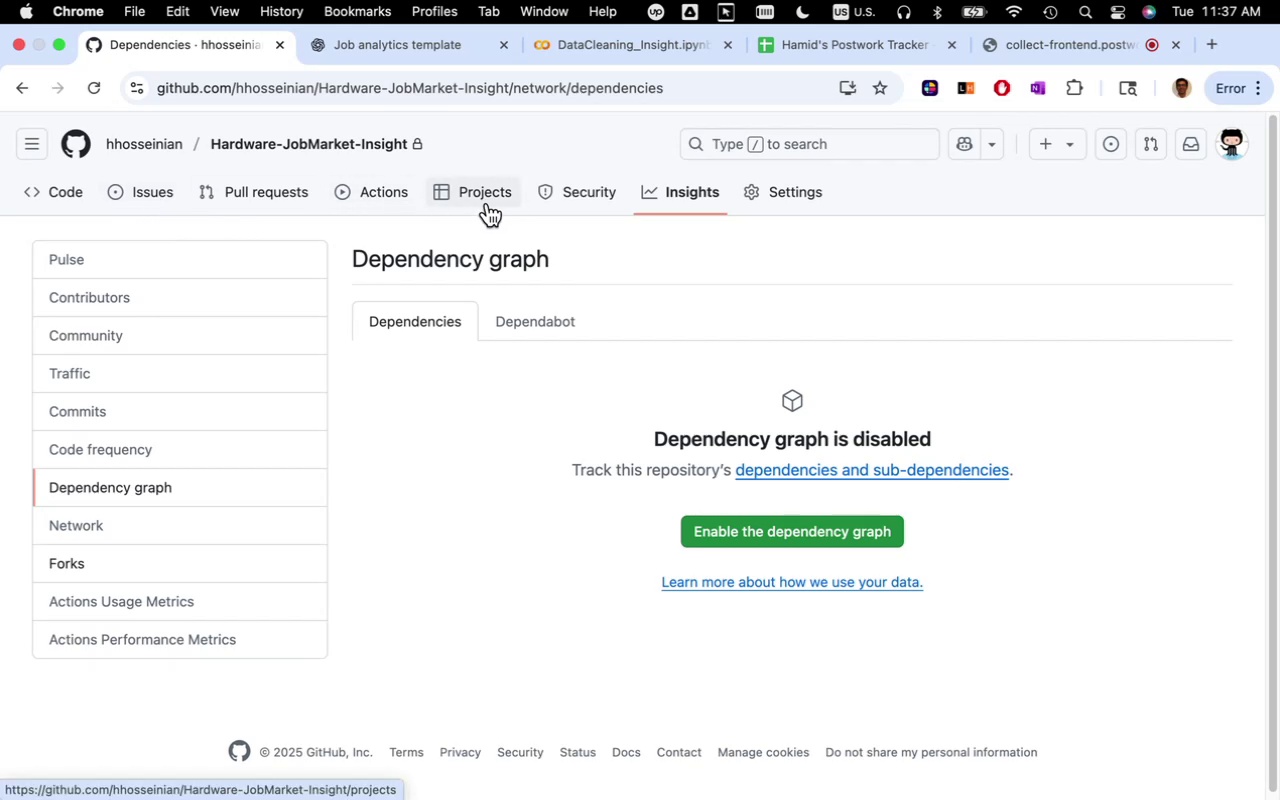 
left_click([468, 420])
 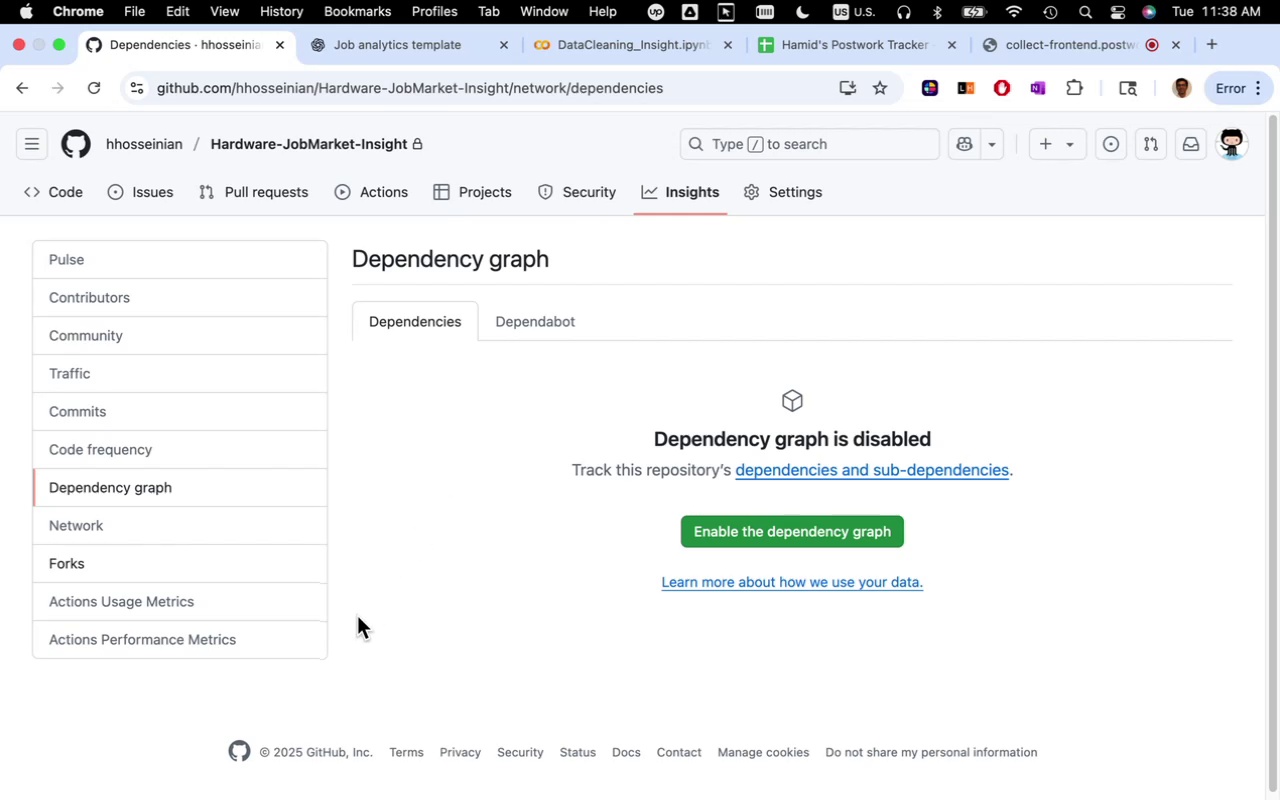 
wait(5.32)
 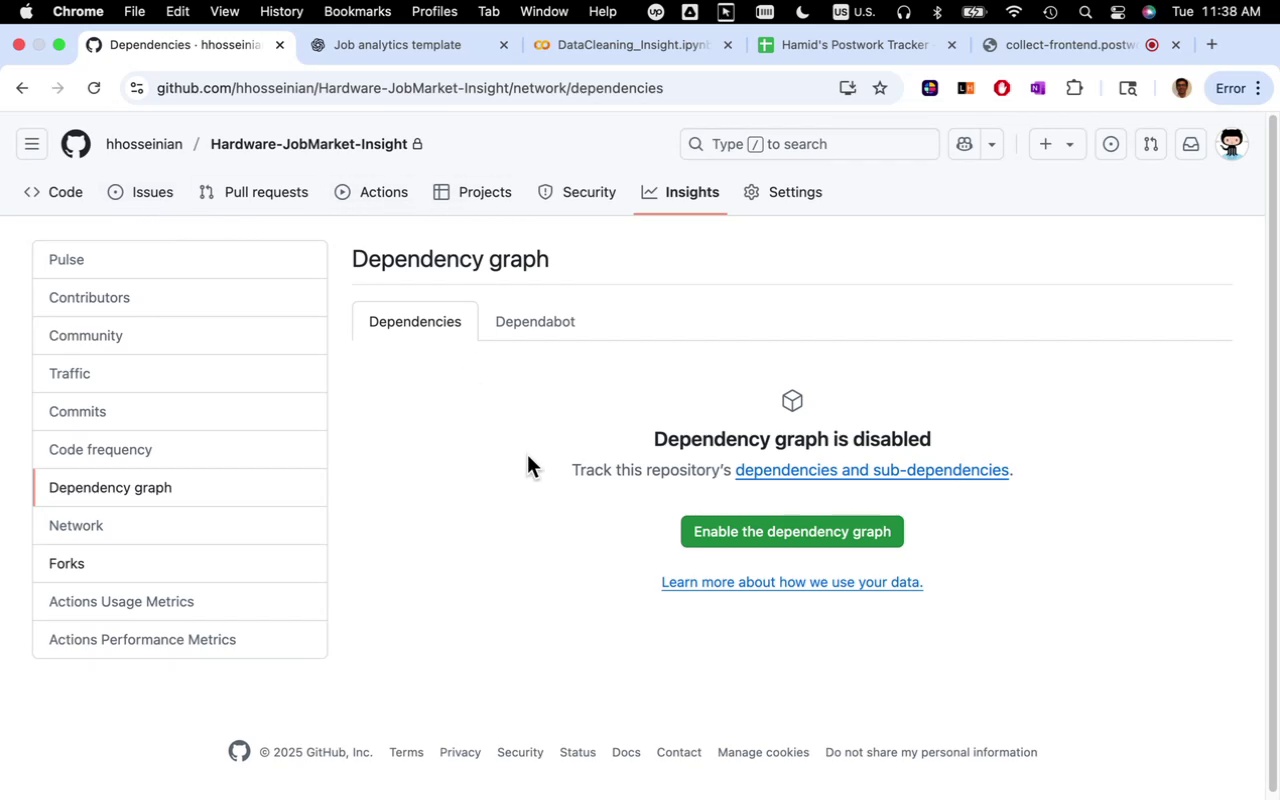 
left_click([120, 409])
 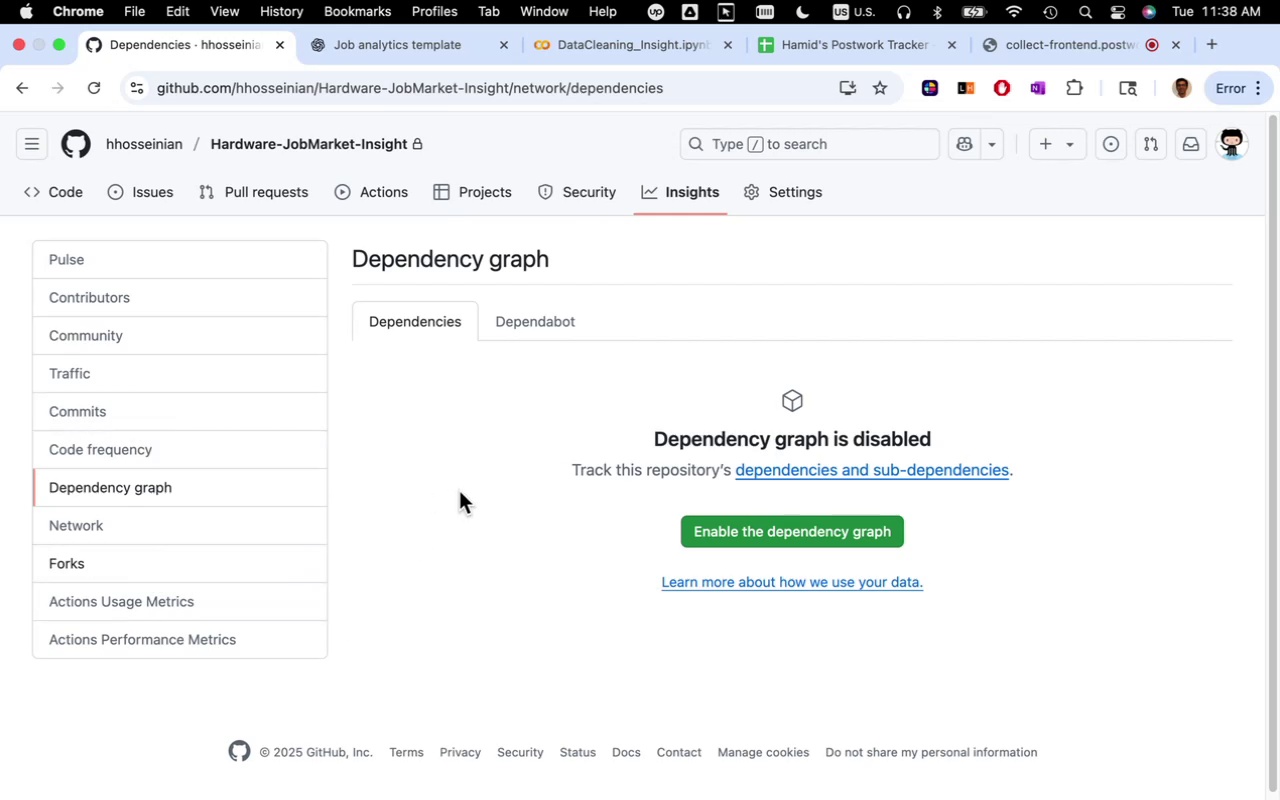 
scroll: coordinate [472, 514], scroll_direction: up, amount: 22.0
 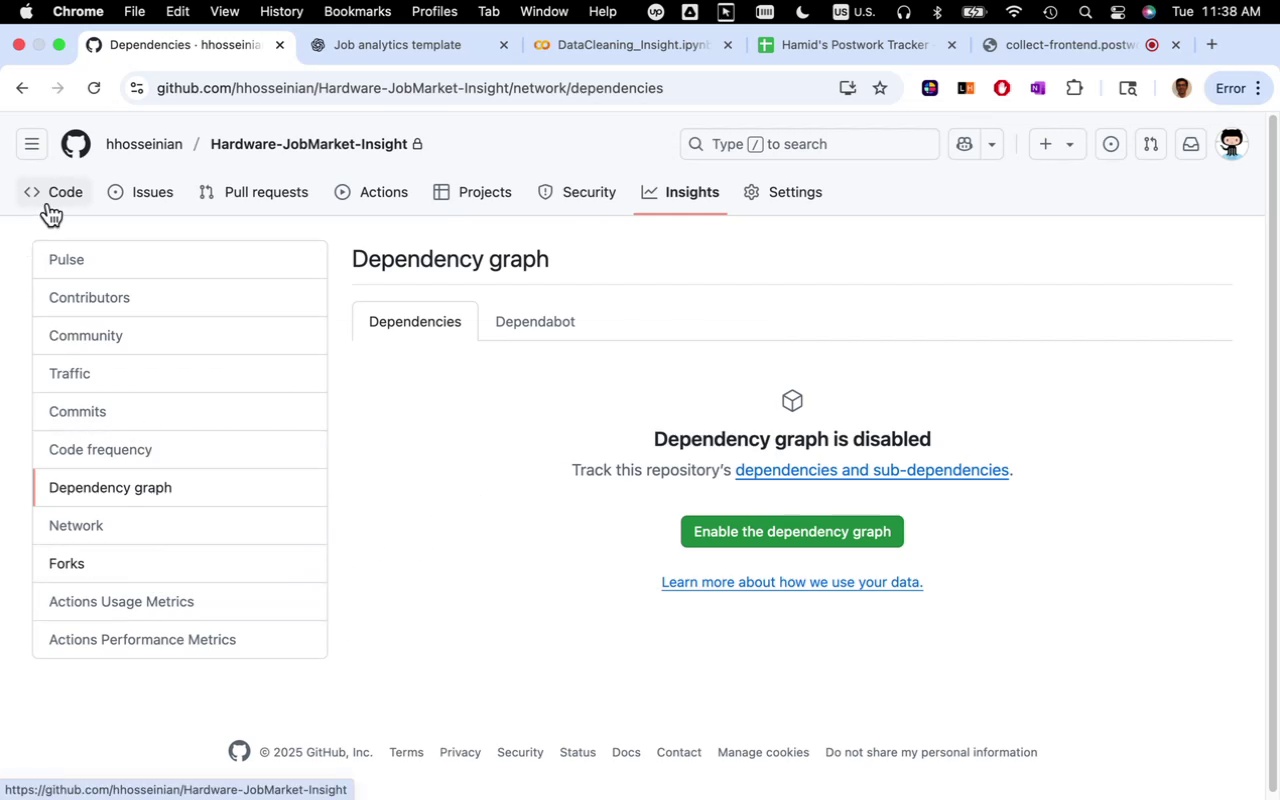 
left_click([48, 203])
 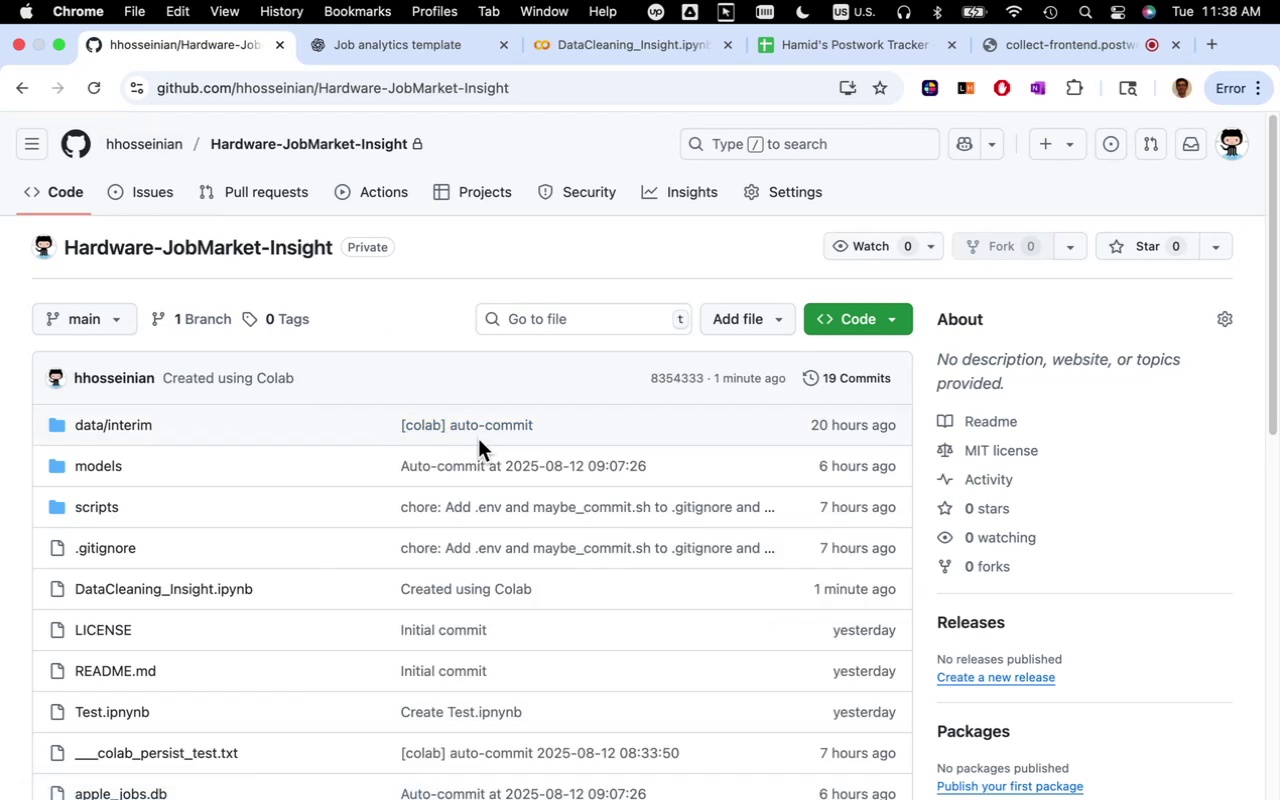 
wait(5.85)
 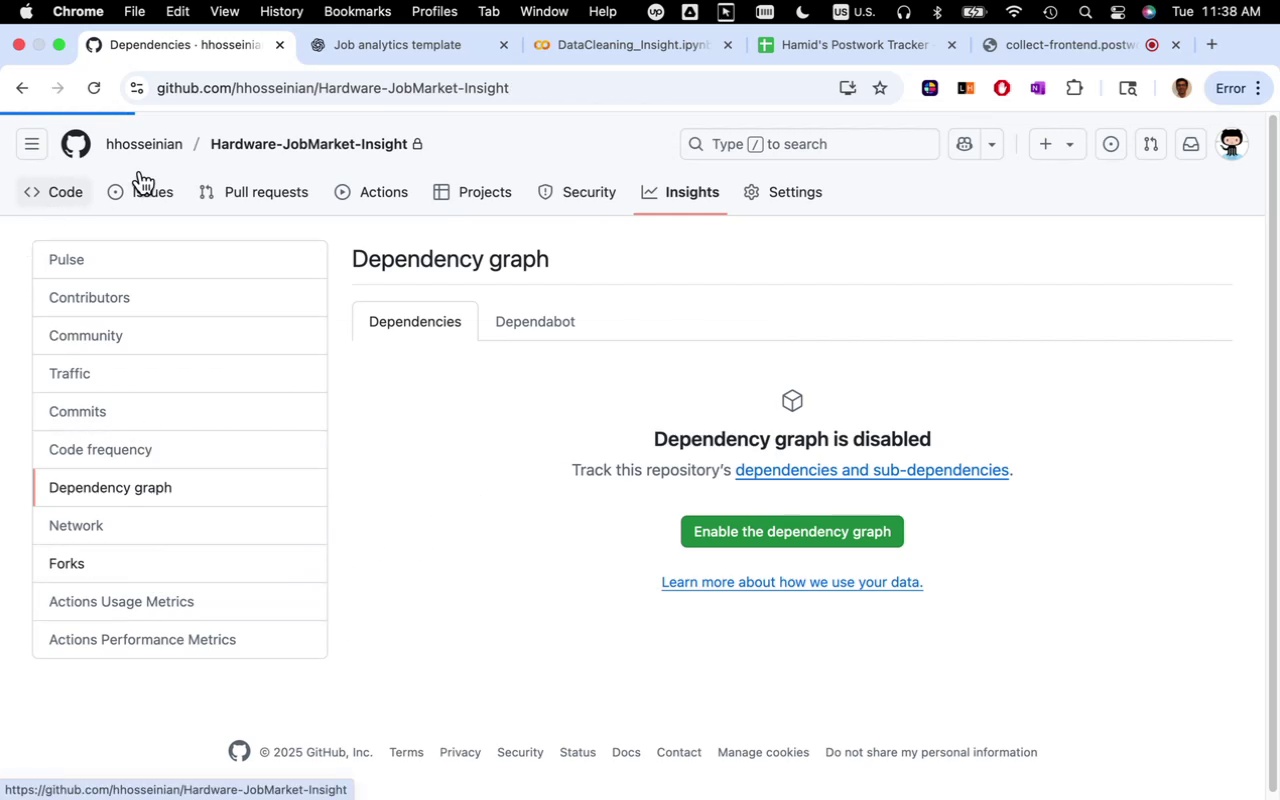 
mouse_move([451, 52])
 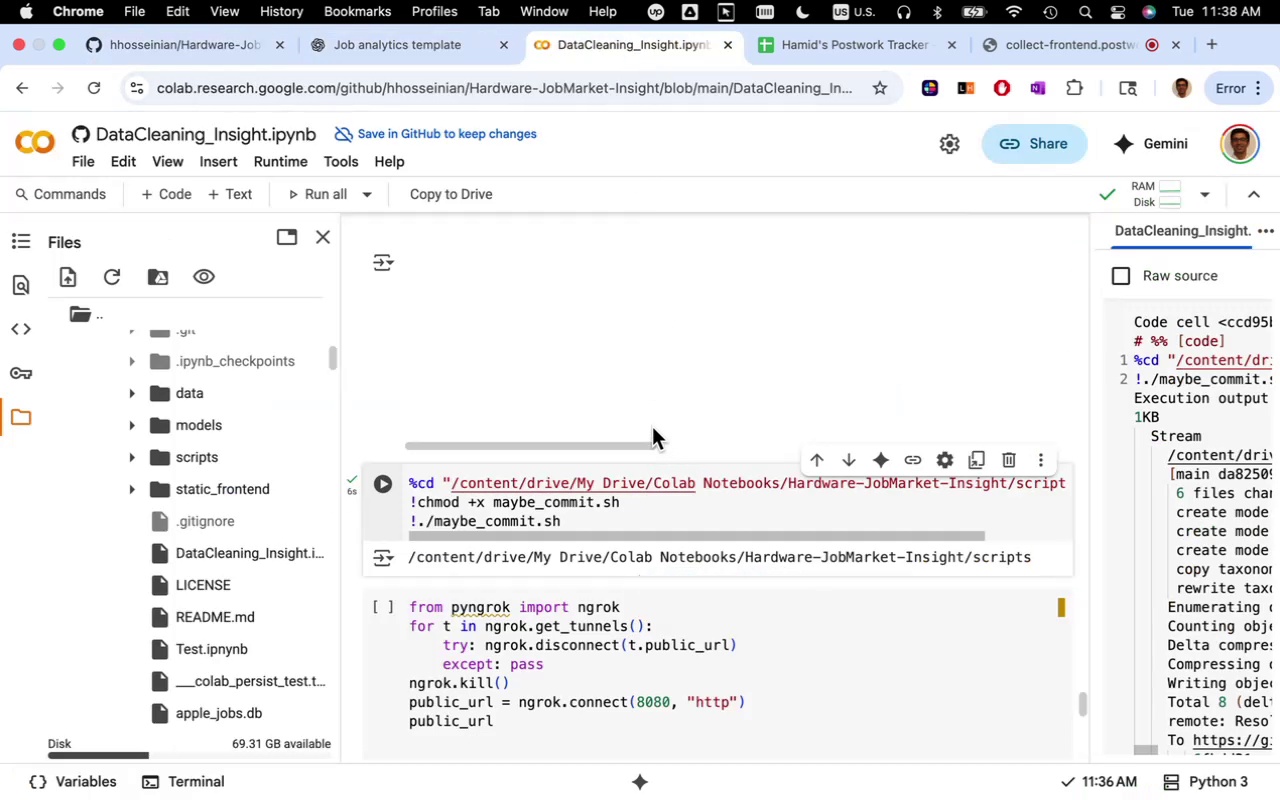 
scroll: coordinate [649, 416], scroll_direction: up, amount: 3.0
 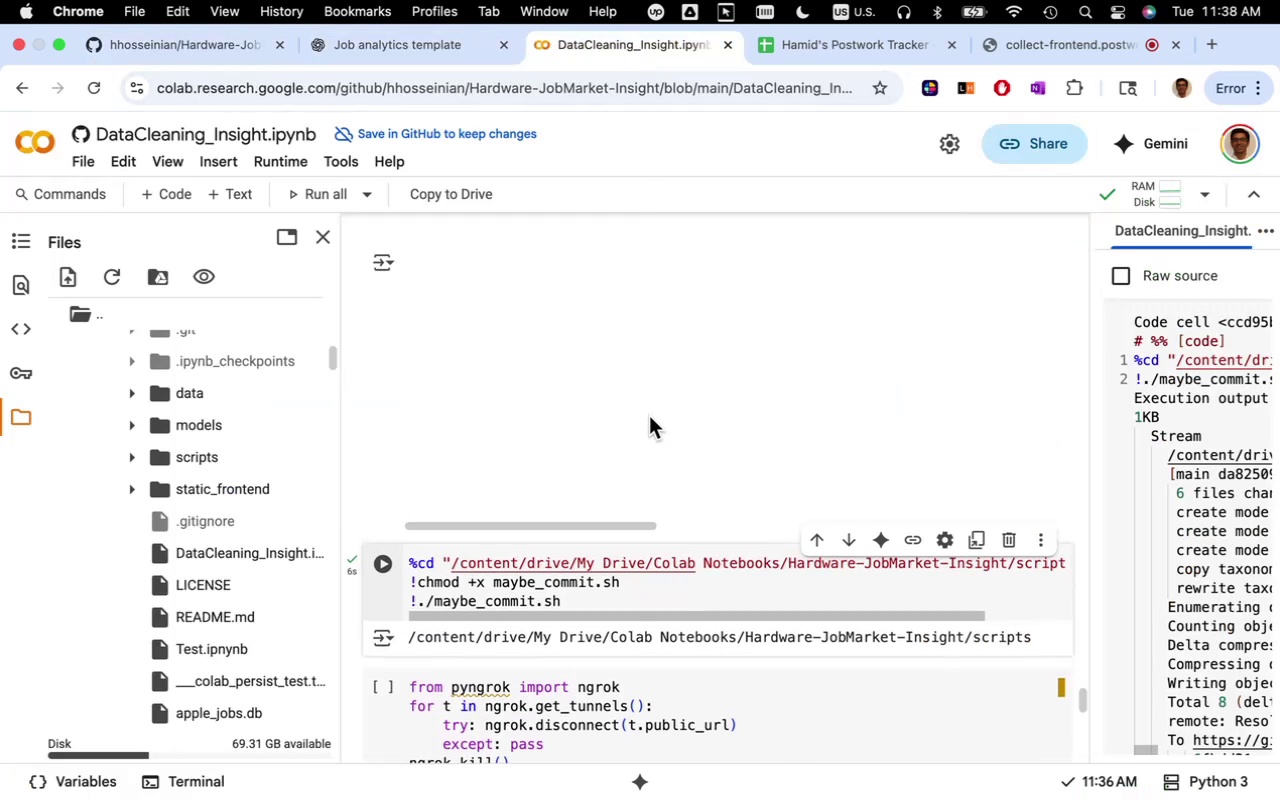 
scroll: coordinate [246, 438], scroll_direction: down, amount: 7.0
 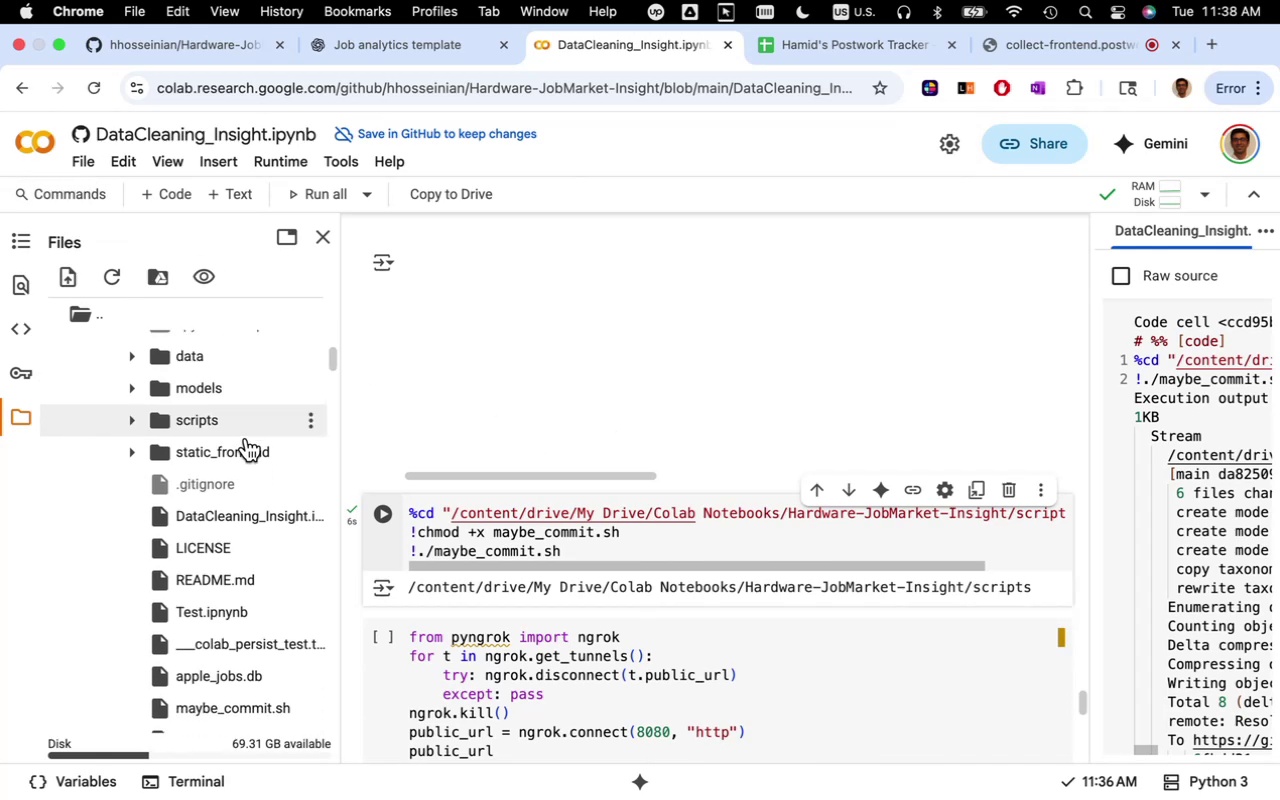 
scroll: coordinate [243, 440], scroll_direction: up, amount: 2.0
 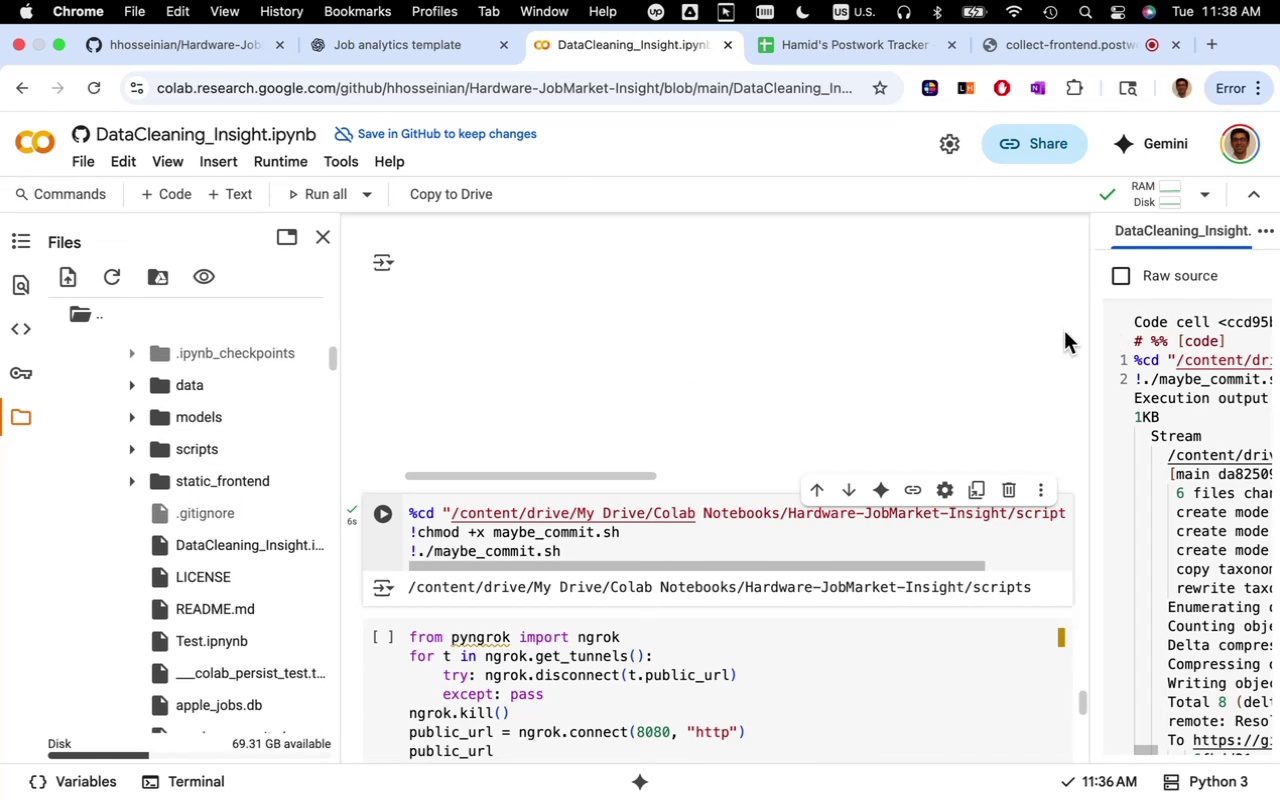 
left_click_drag(start_coordinate=[1093, 323], to_coordinate=[865, 343])
 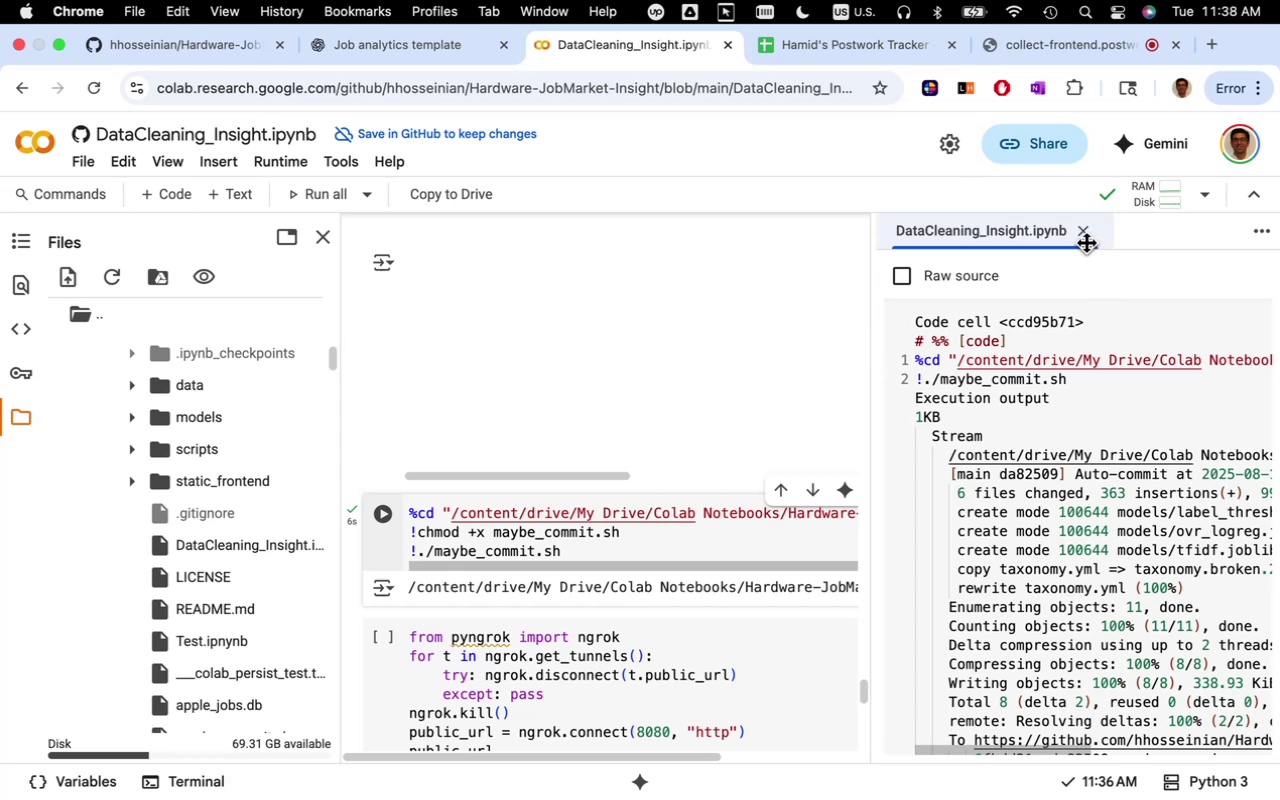 
left_click([1084, 238])
 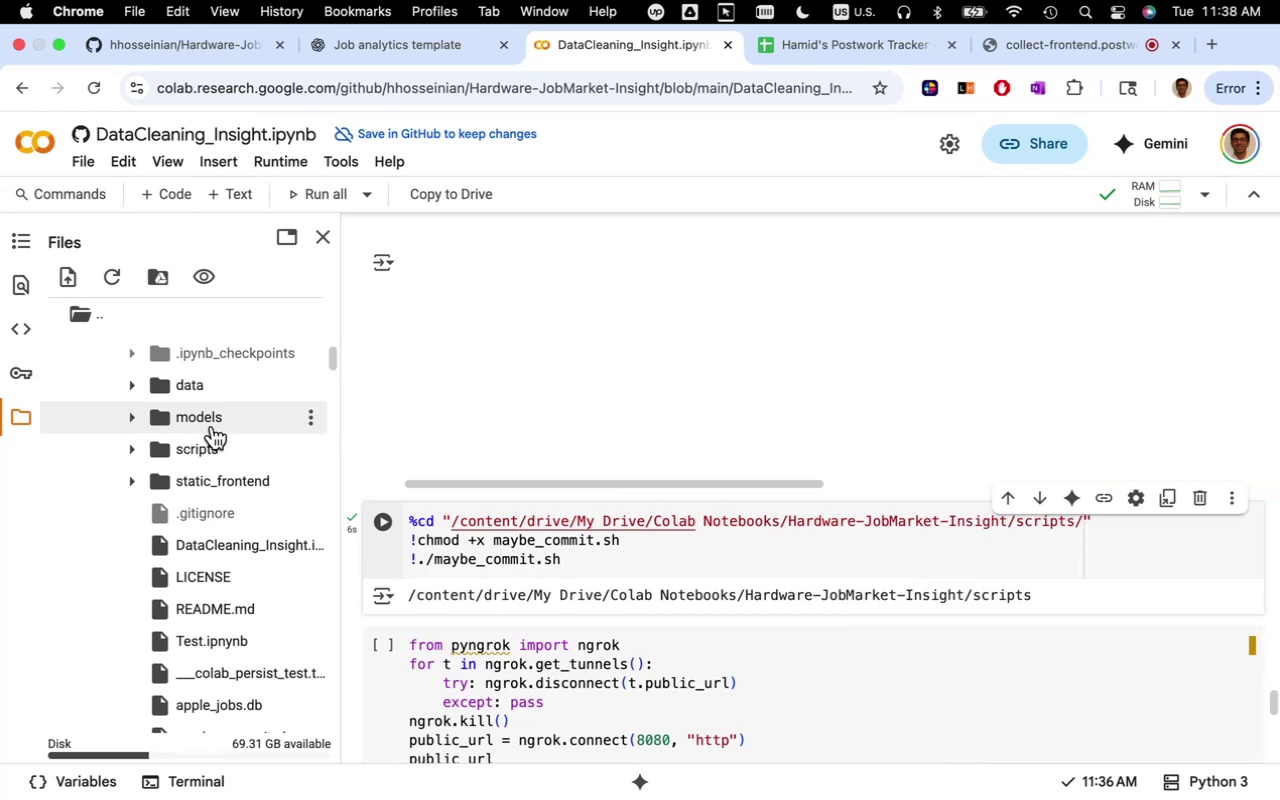 
wait(6.09)
 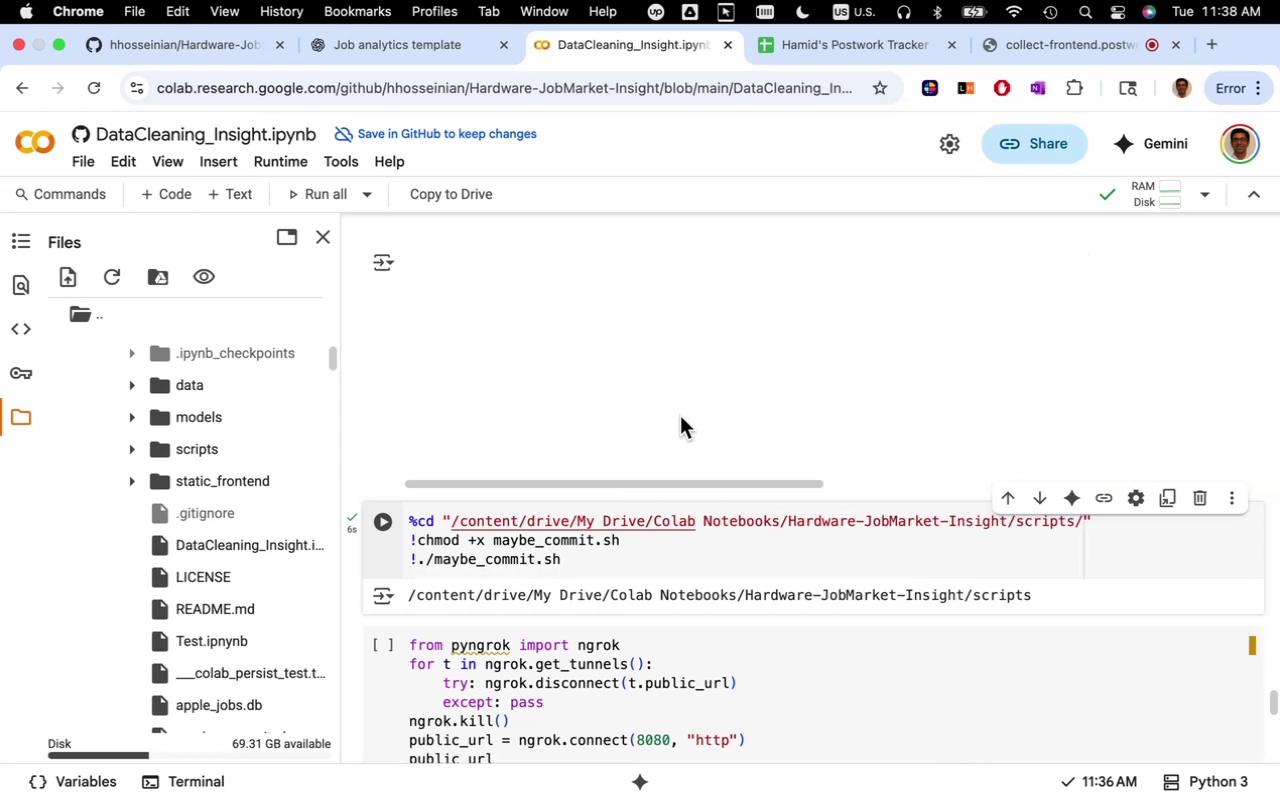 
left_click([77, 162])
 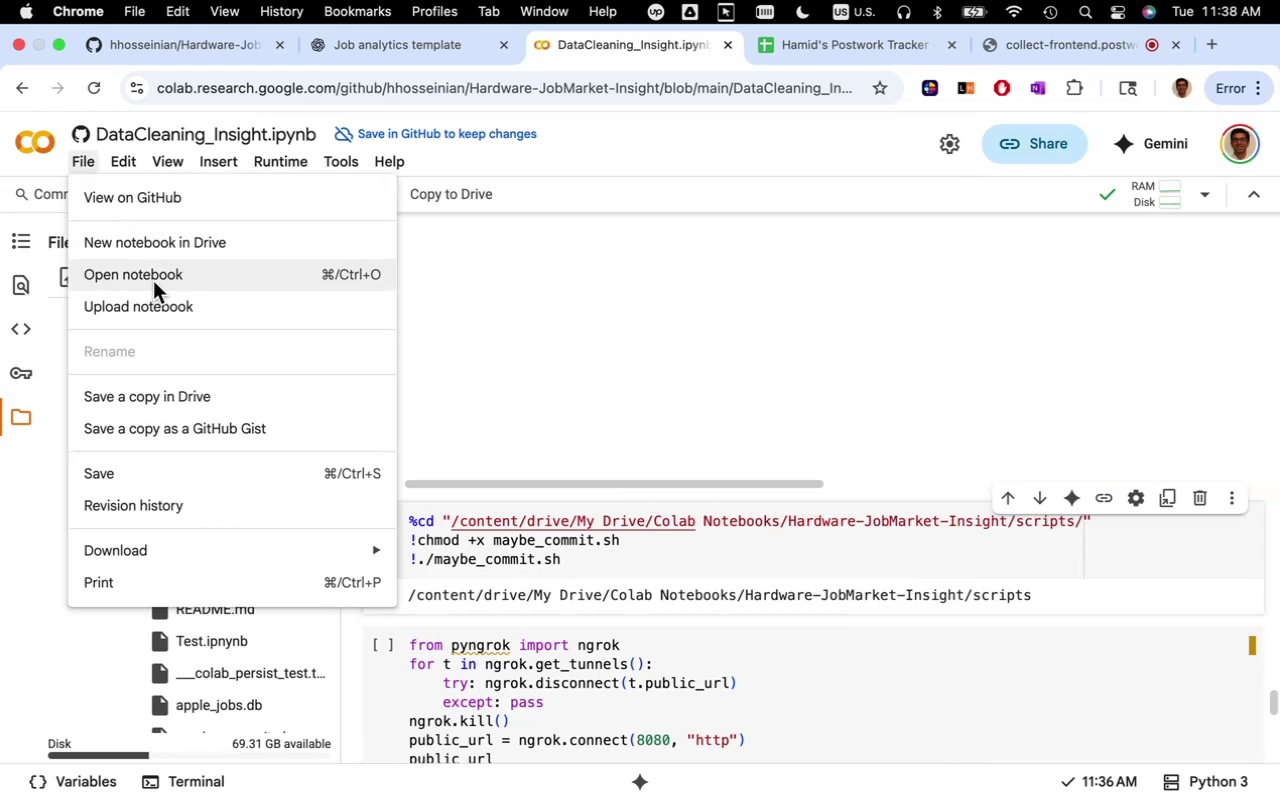 
left_click([153, 281])
 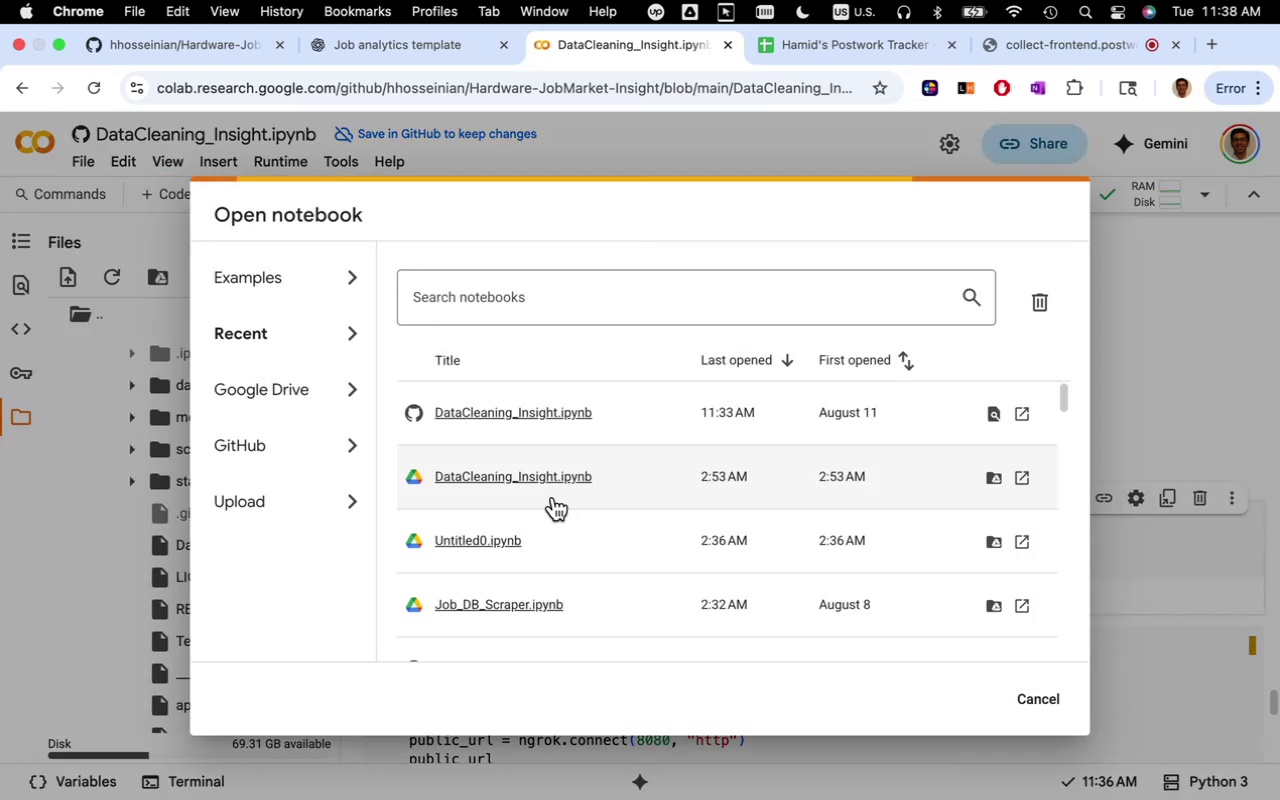 
wait(6.26)
 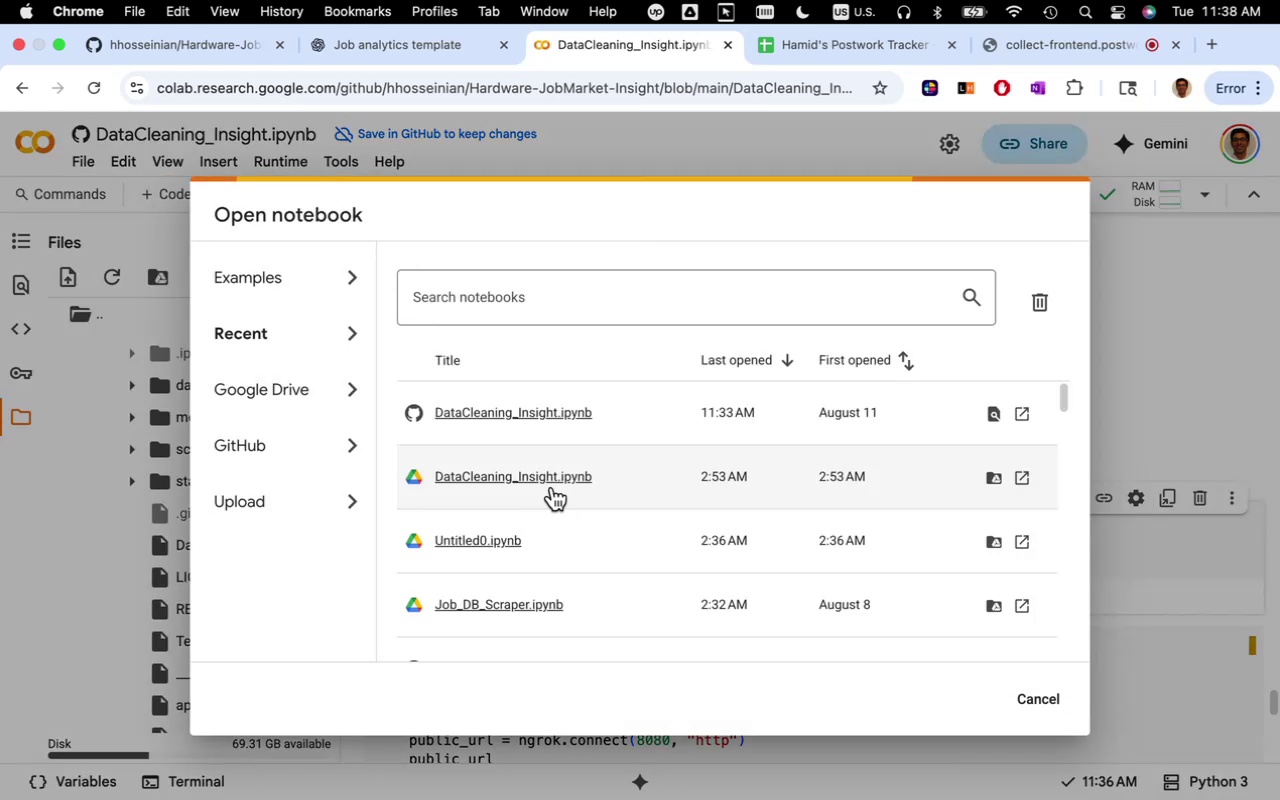 
left_click([271, 389])
 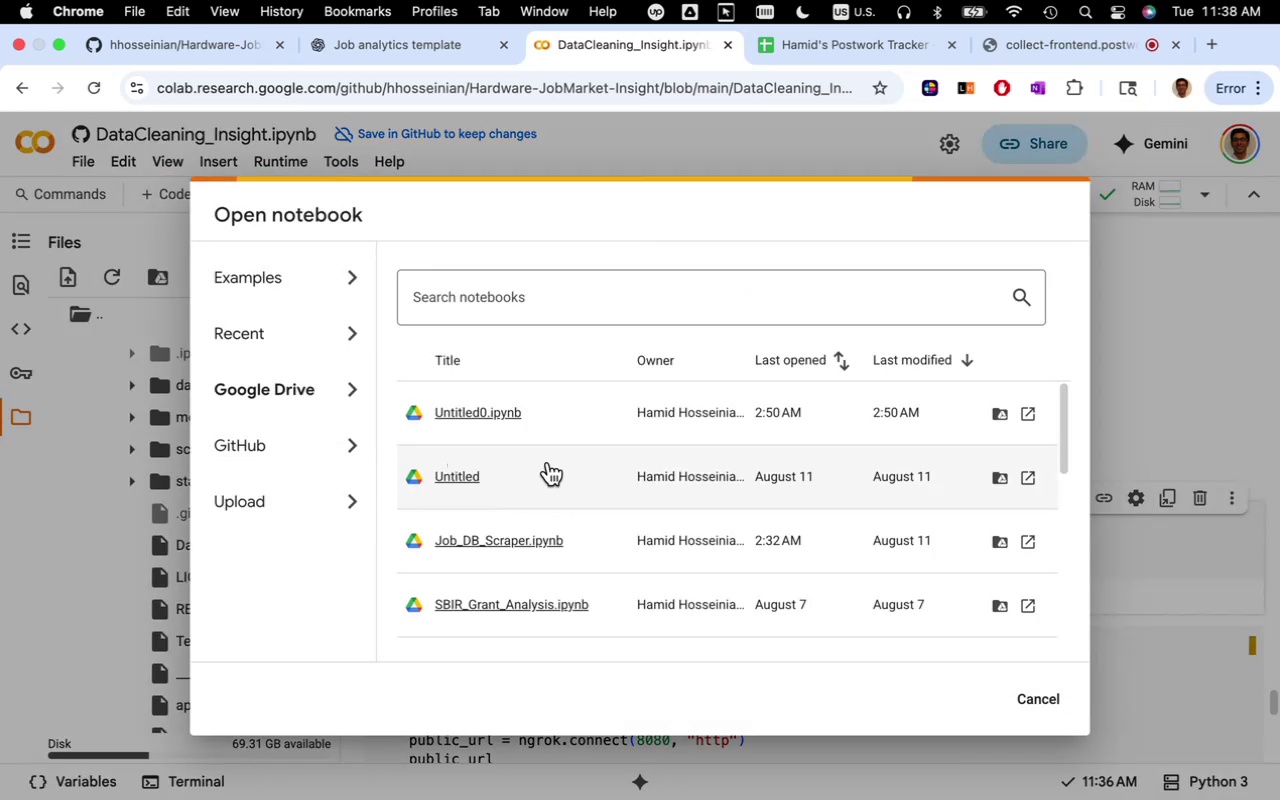 
scroll: coordinate [588, 453], scroll_direction: down, amount: 7.0
 